 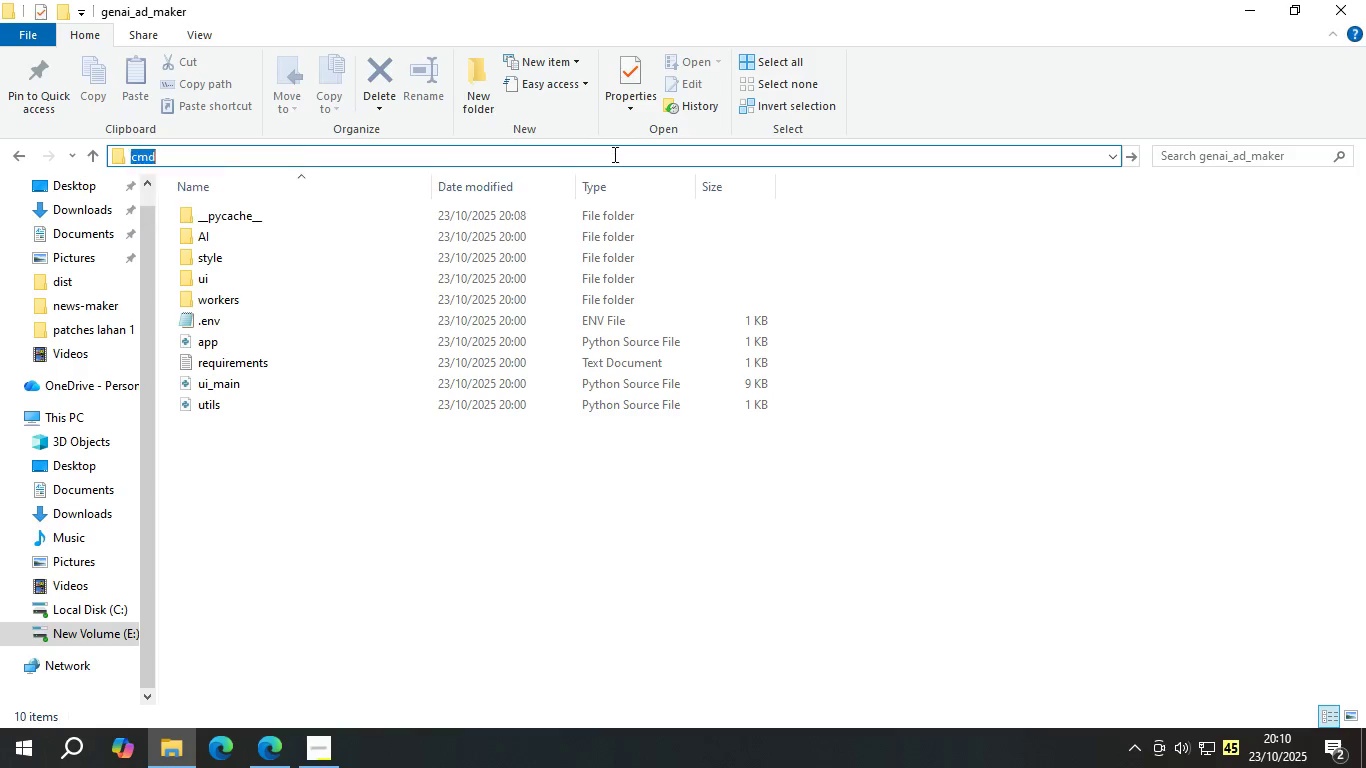 
key(Enter)
 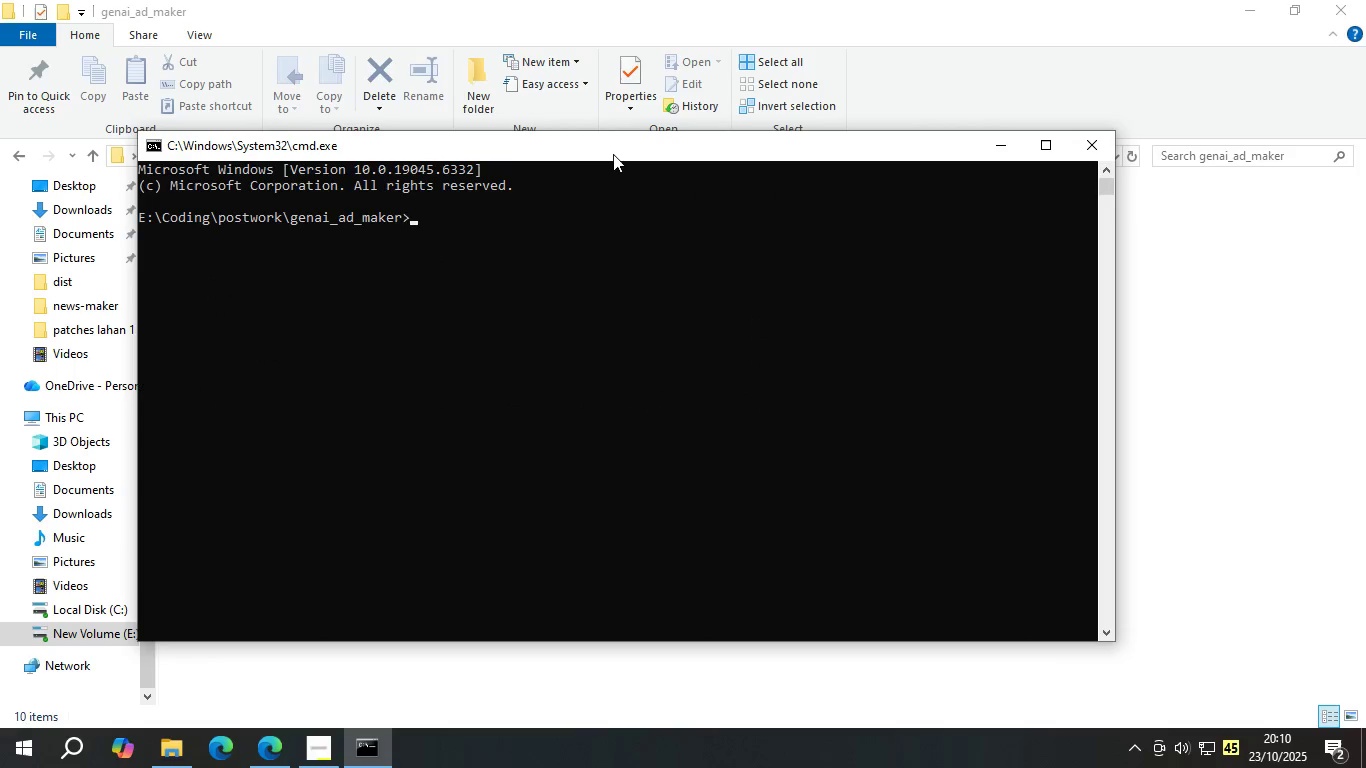 
type(conda activate gen_ai_ad)
key(Backspace)
key(Backspace)
key(Backspace)
key(Backspace)
key(Backspace)
key(Backspace)
type(ai_ad_maker)
 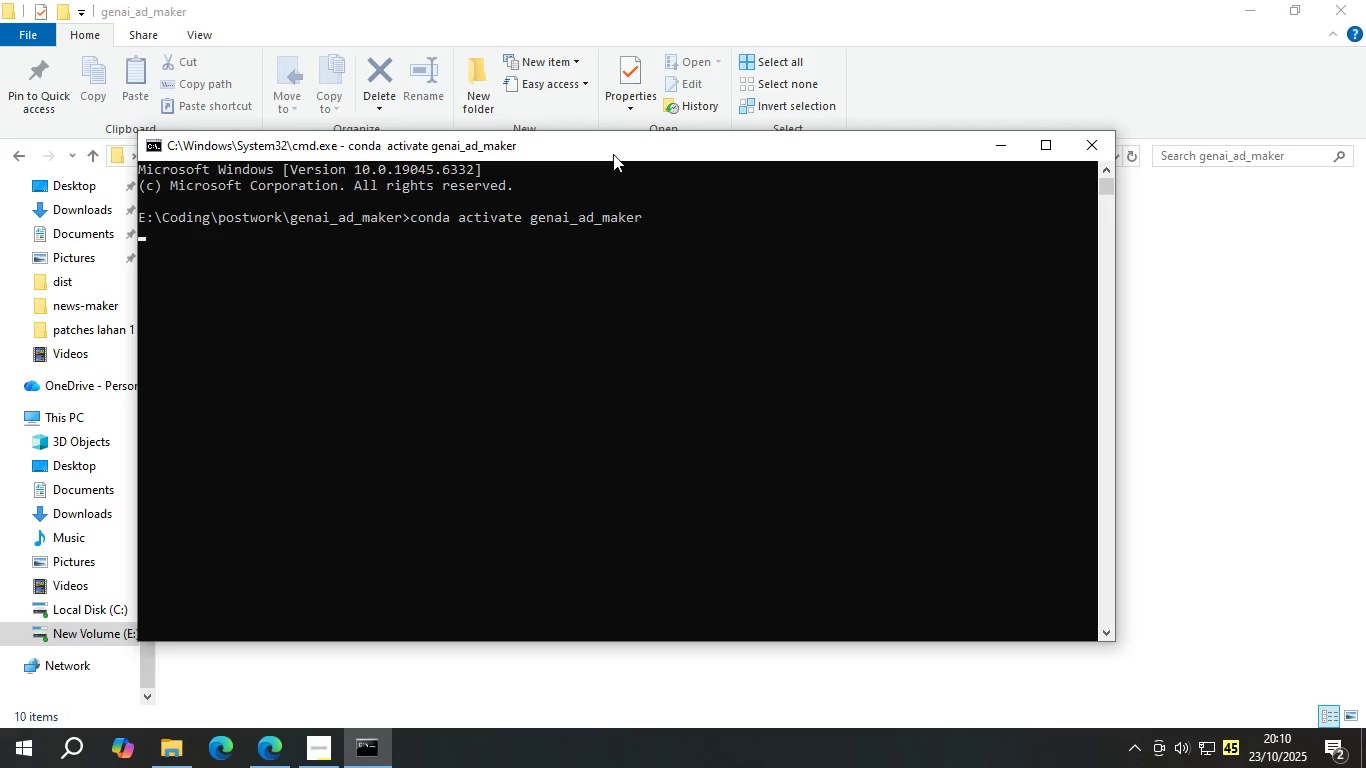 
key(Enter)
 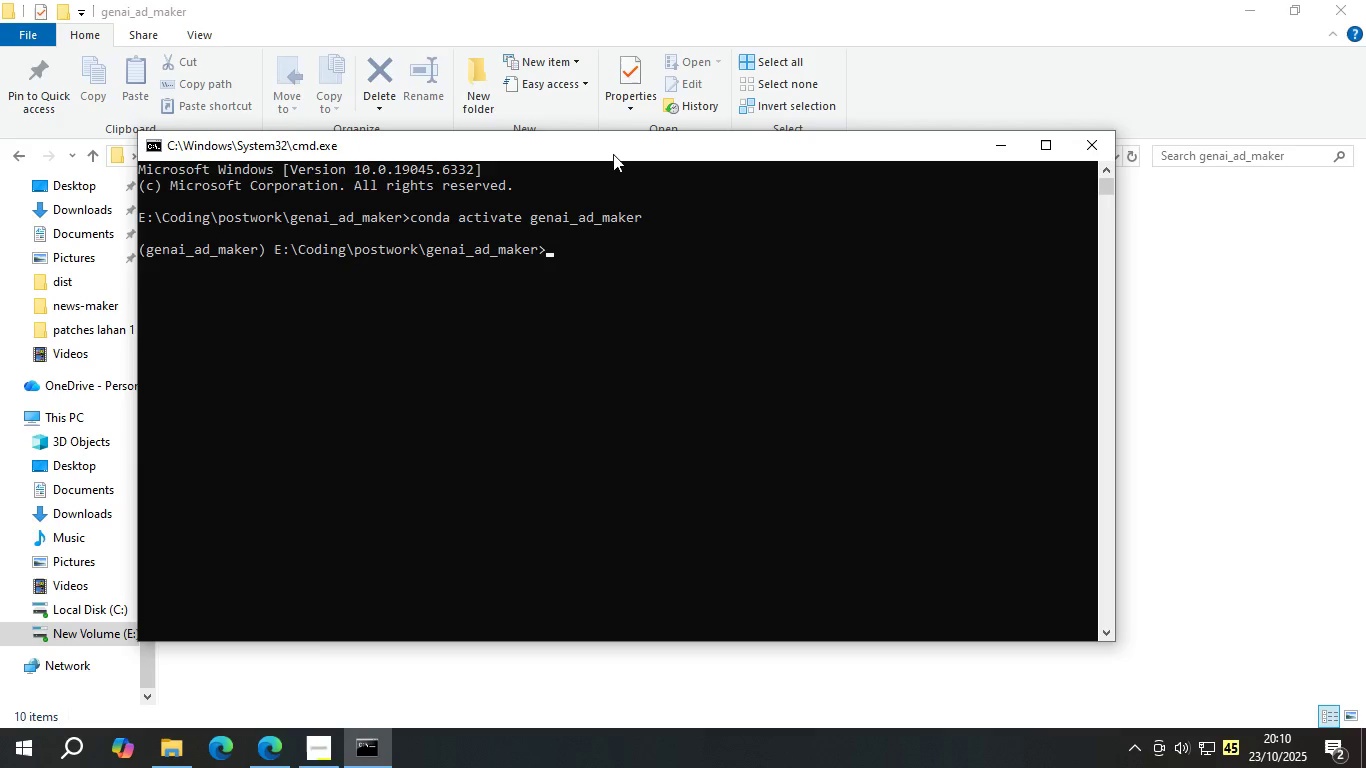 
type(code .)
 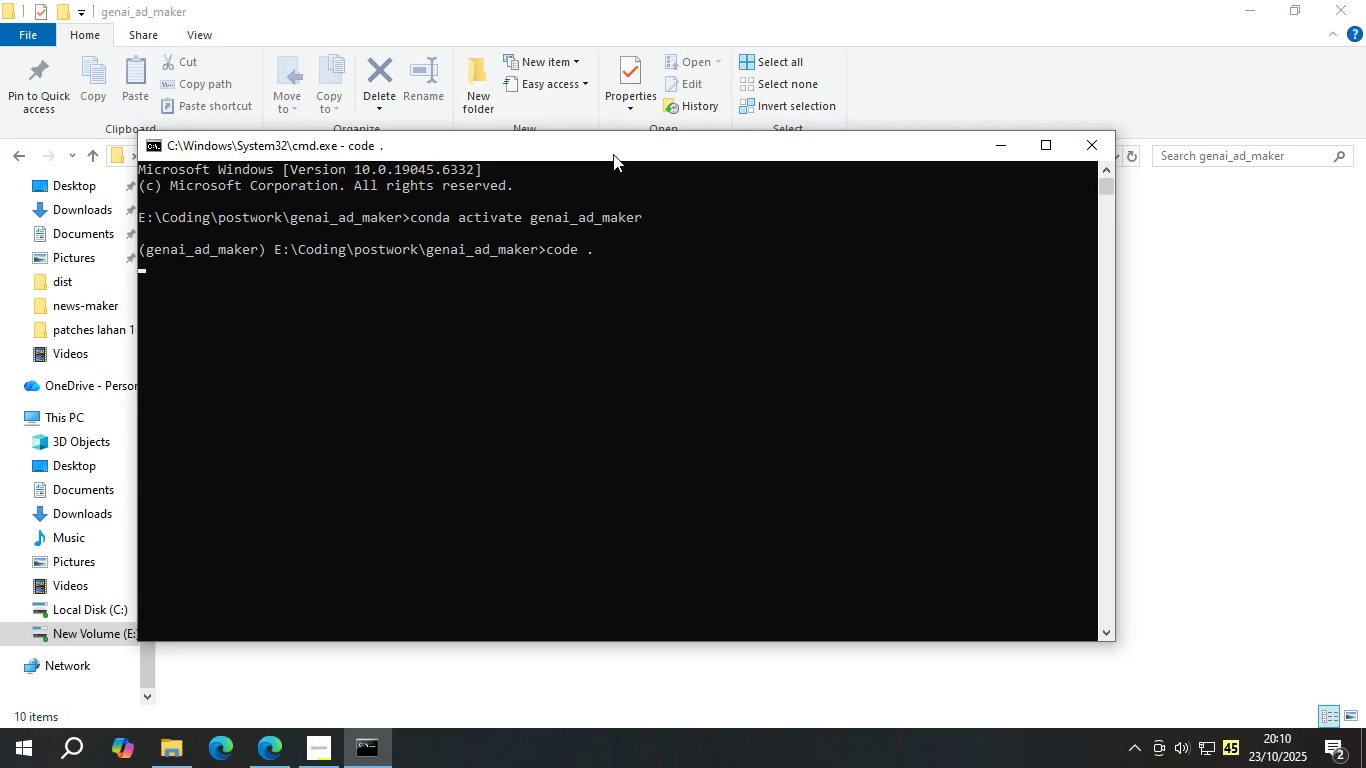 
key(Enter)
 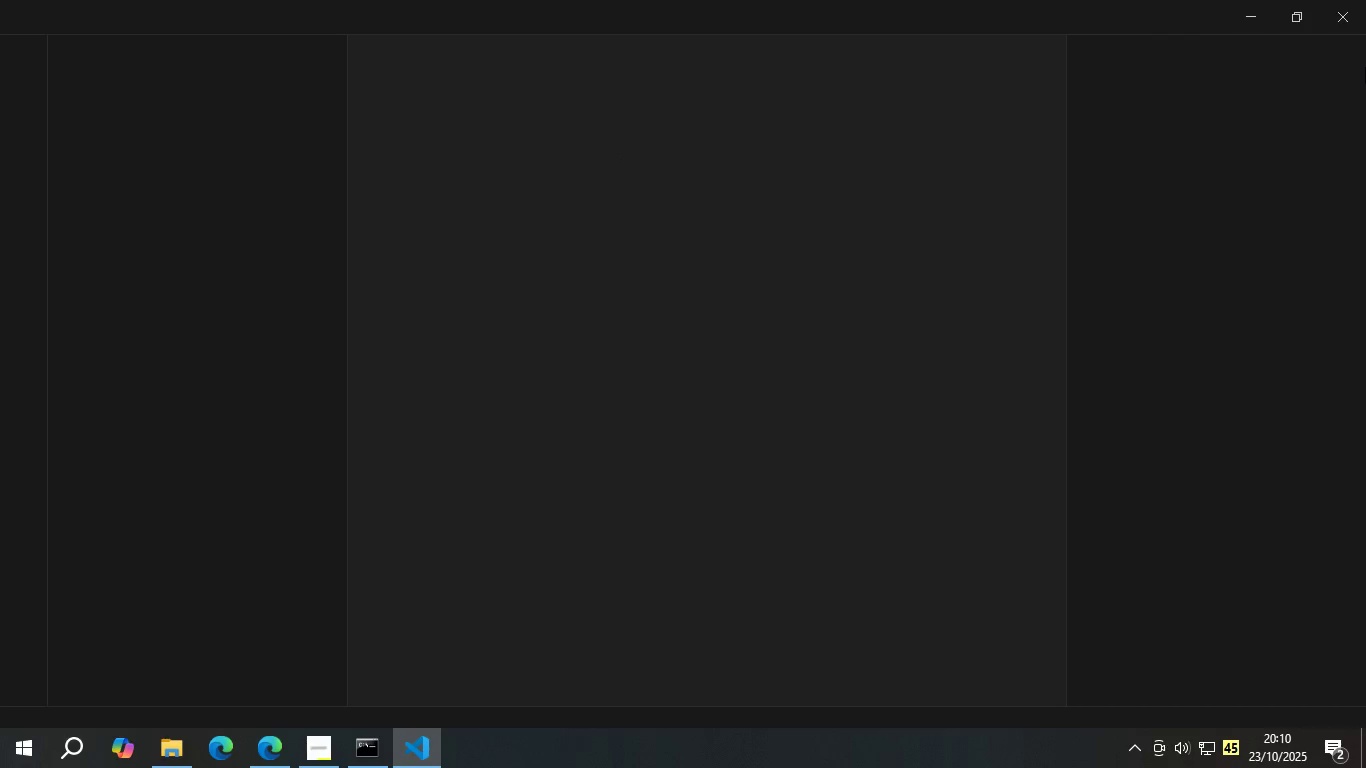 
wait(5.11)
 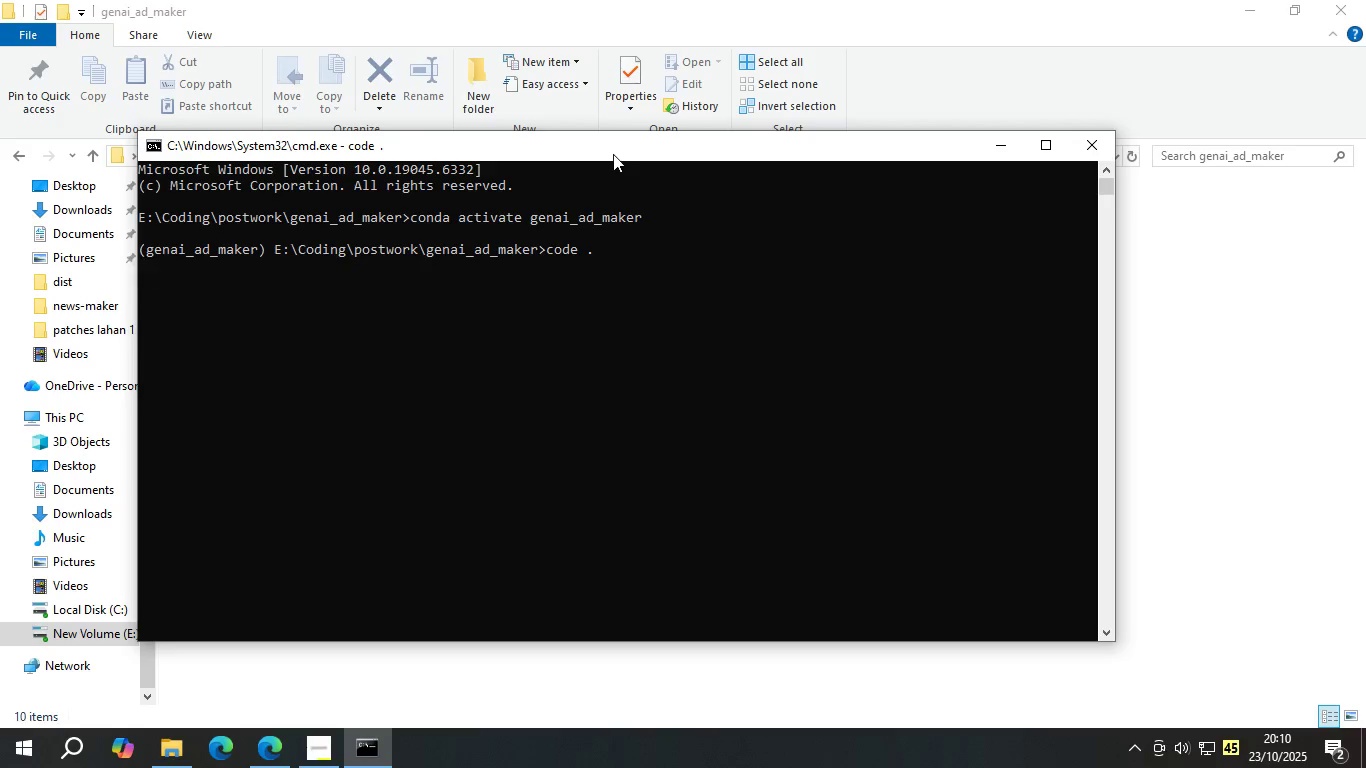 
left_click([1342, 51])
 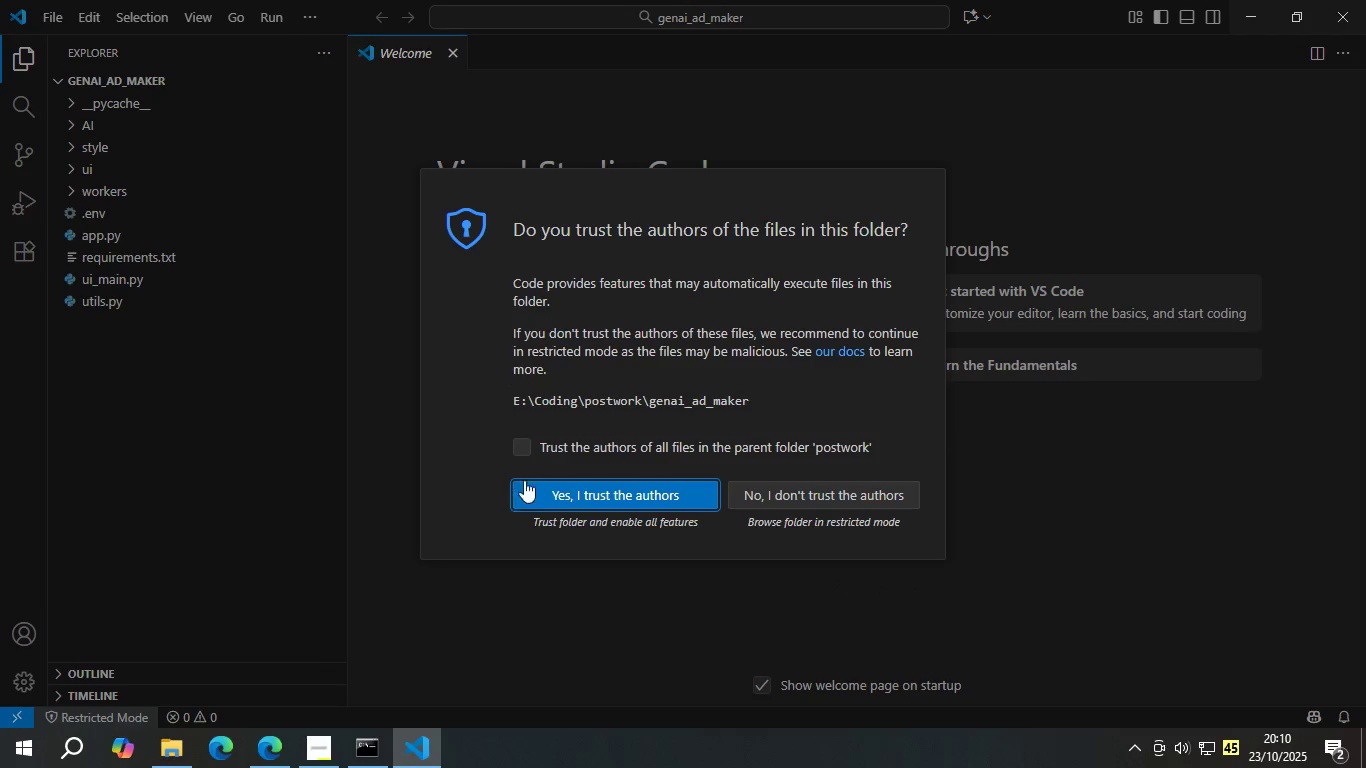 
left_click([556, 493])
 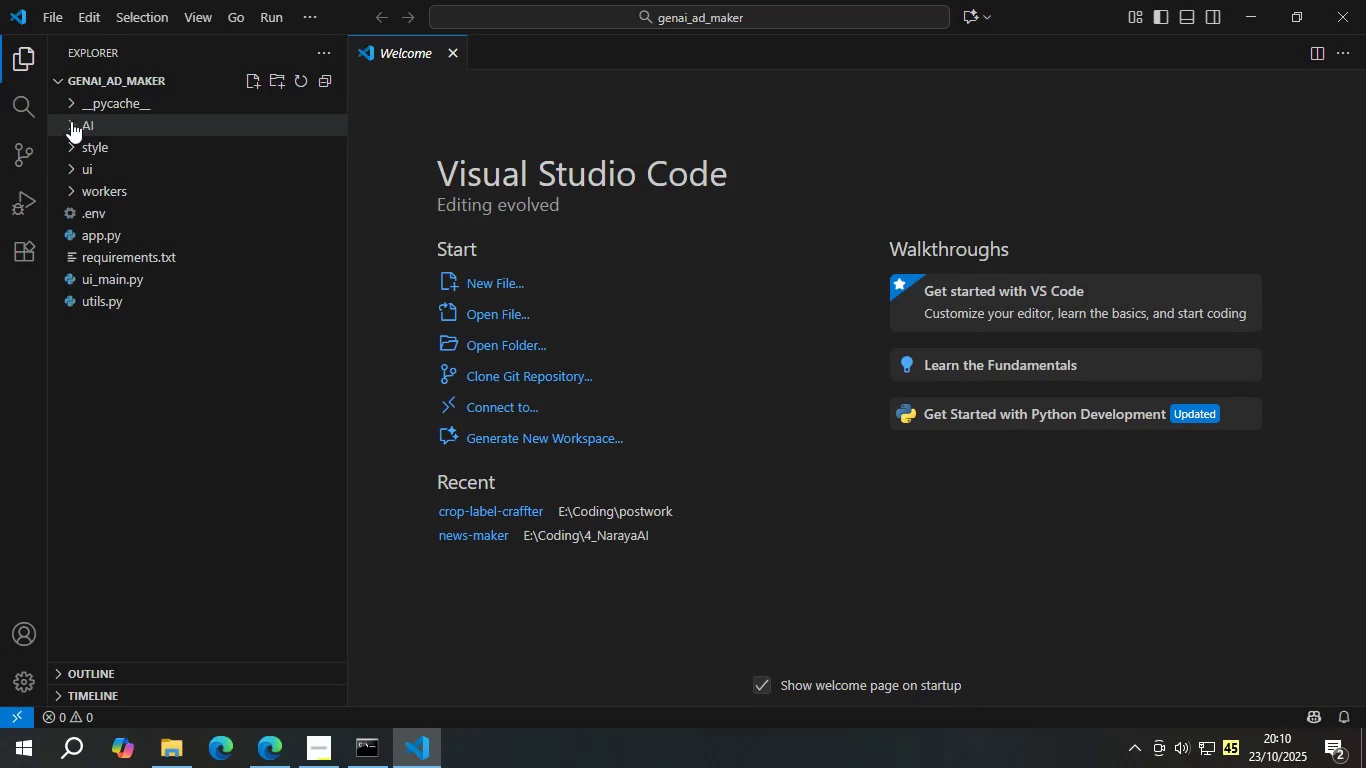 
left_click([71, 121])
 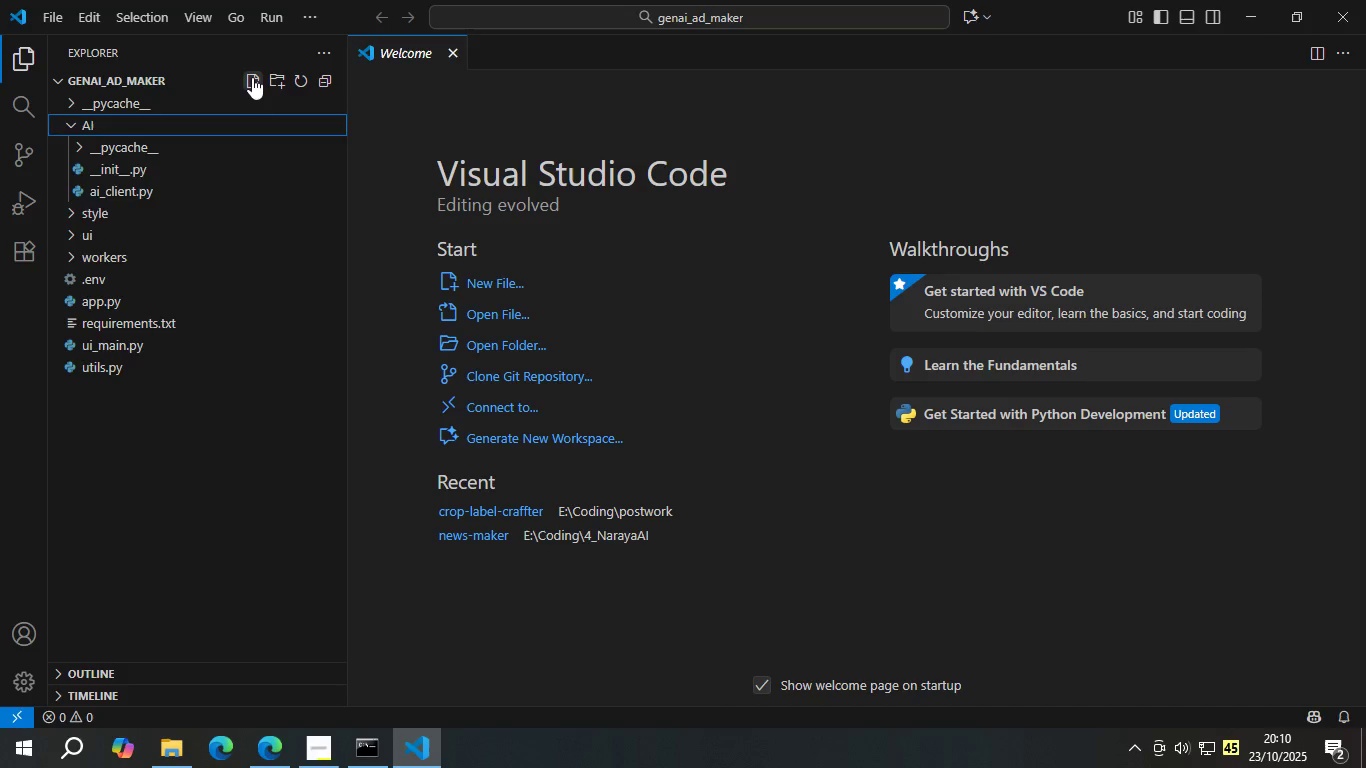 
left_click([252, 77])
 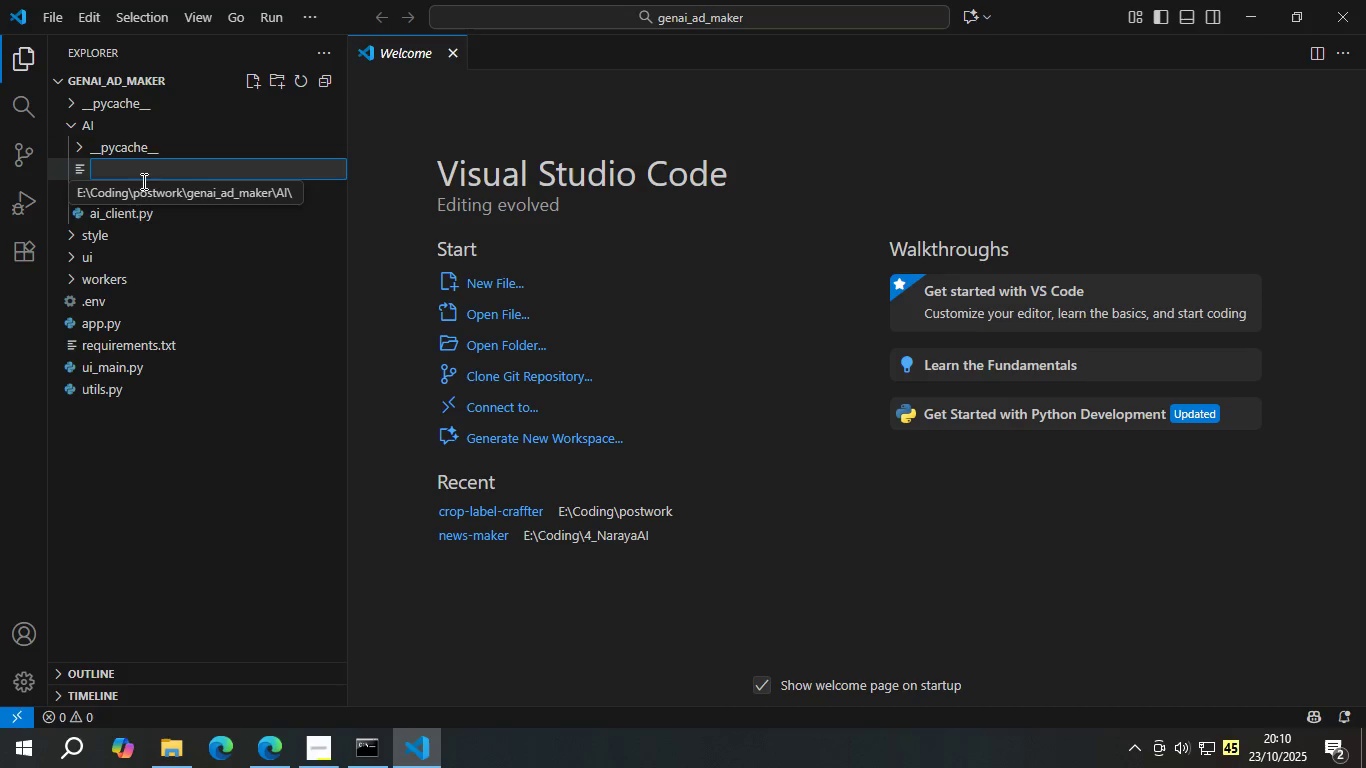 
left_click([186, 487])
 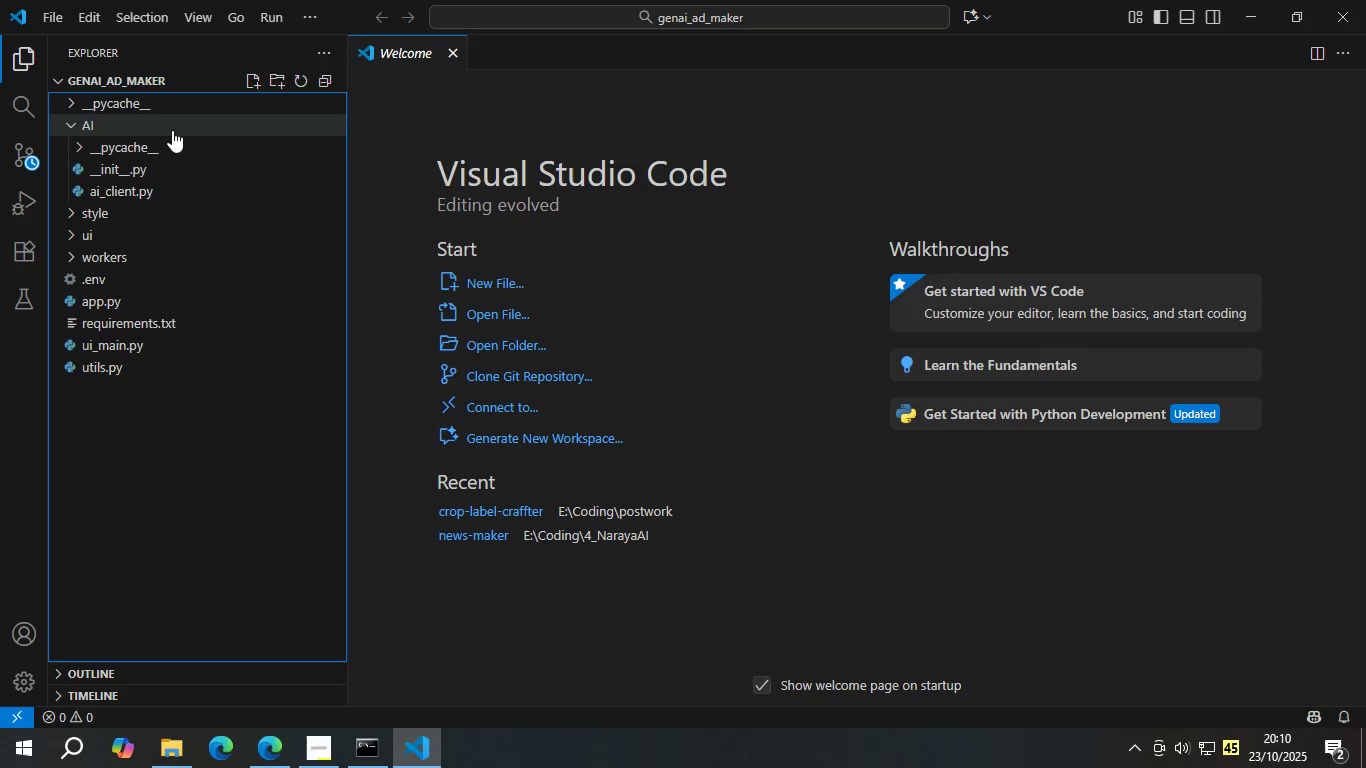 
double_click([176, 127])
 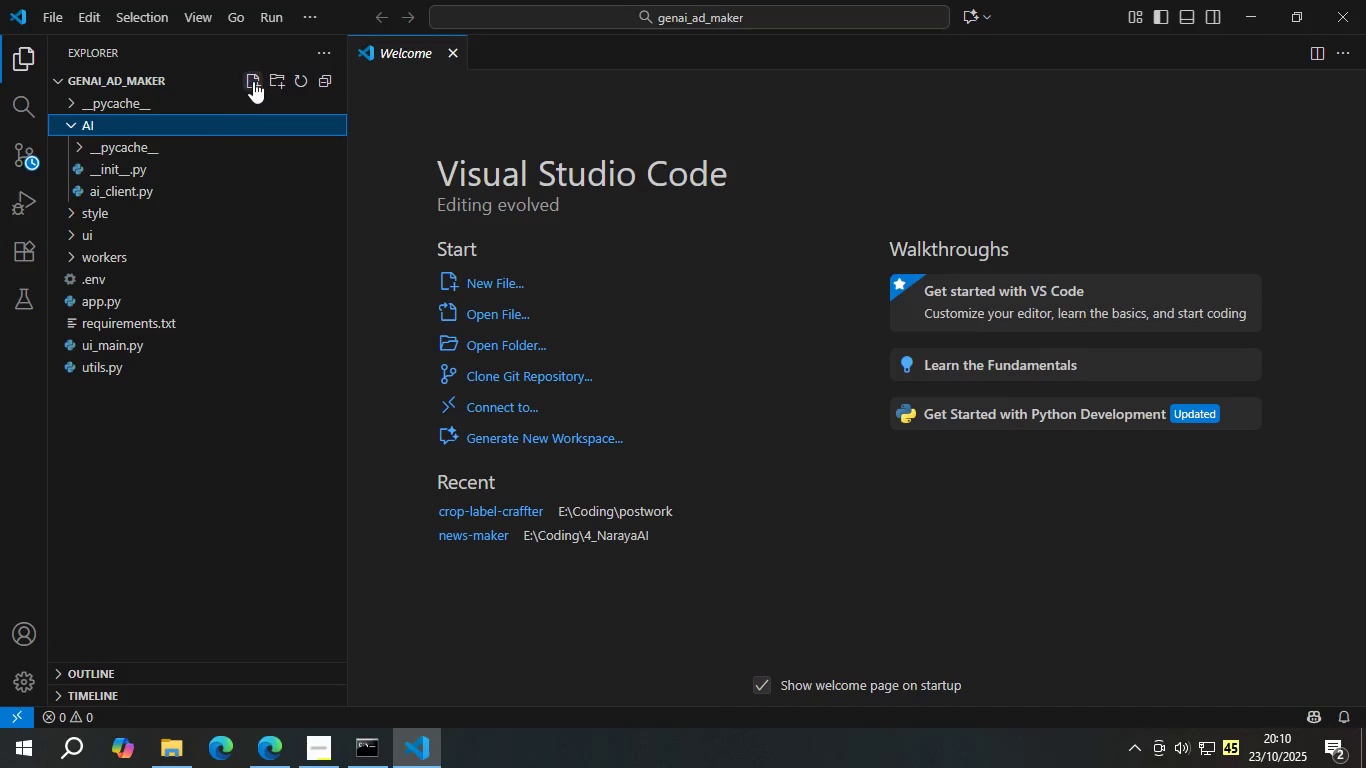 
left_click([253, 81])
 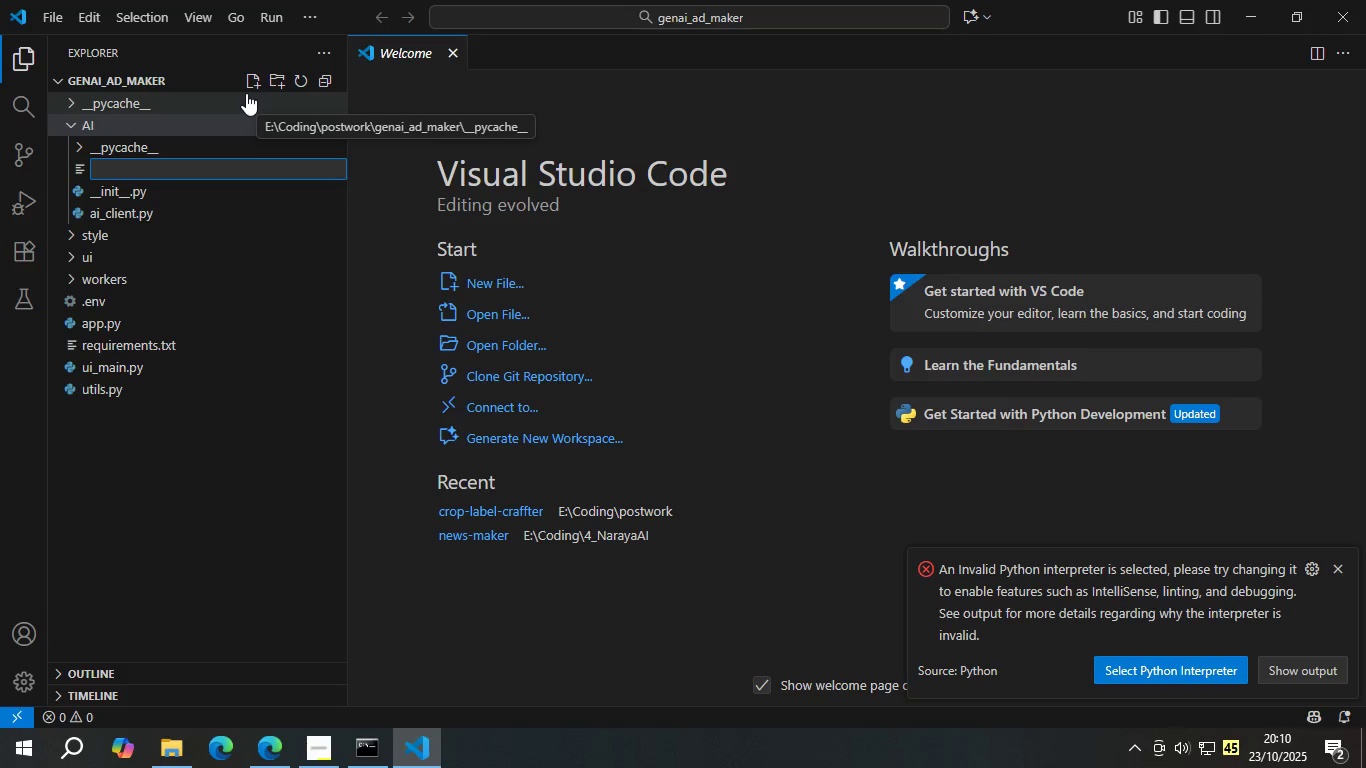 
type(ai_provider.py)
 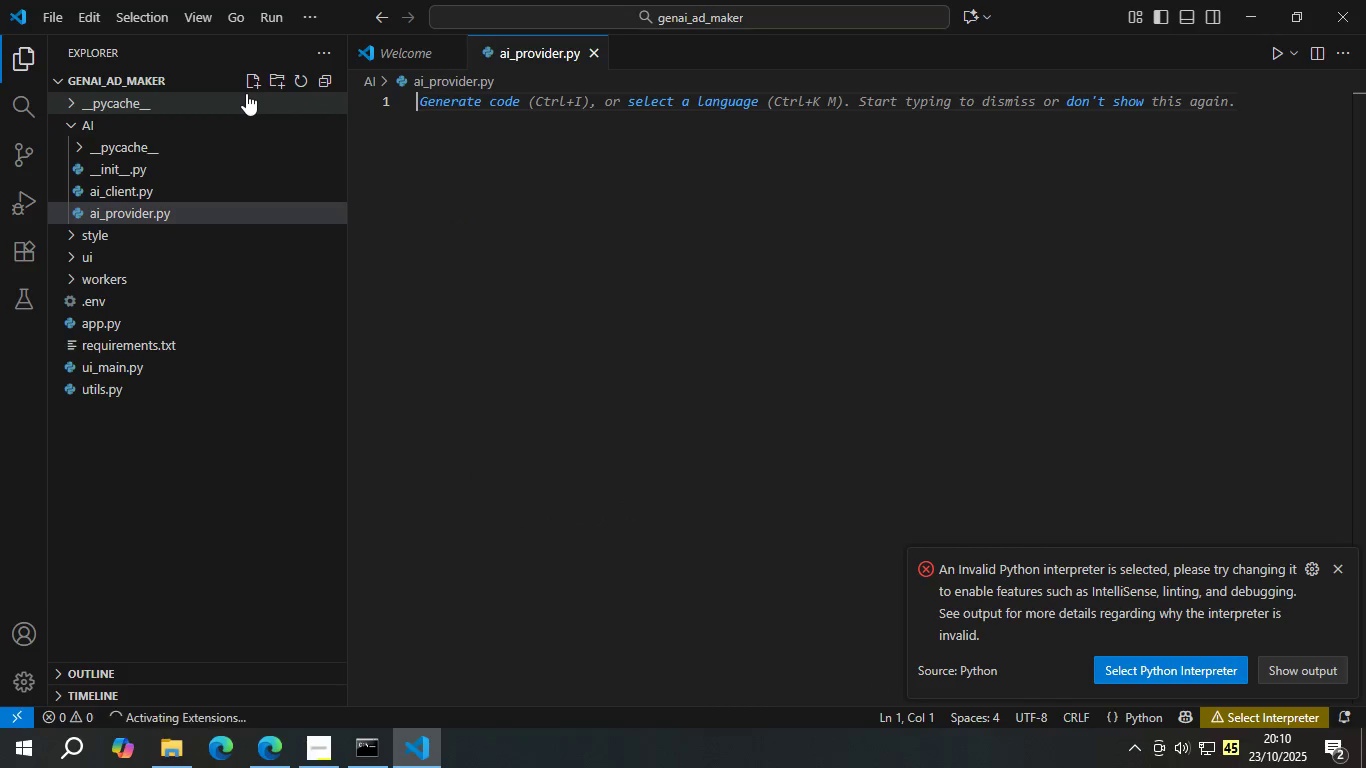 
 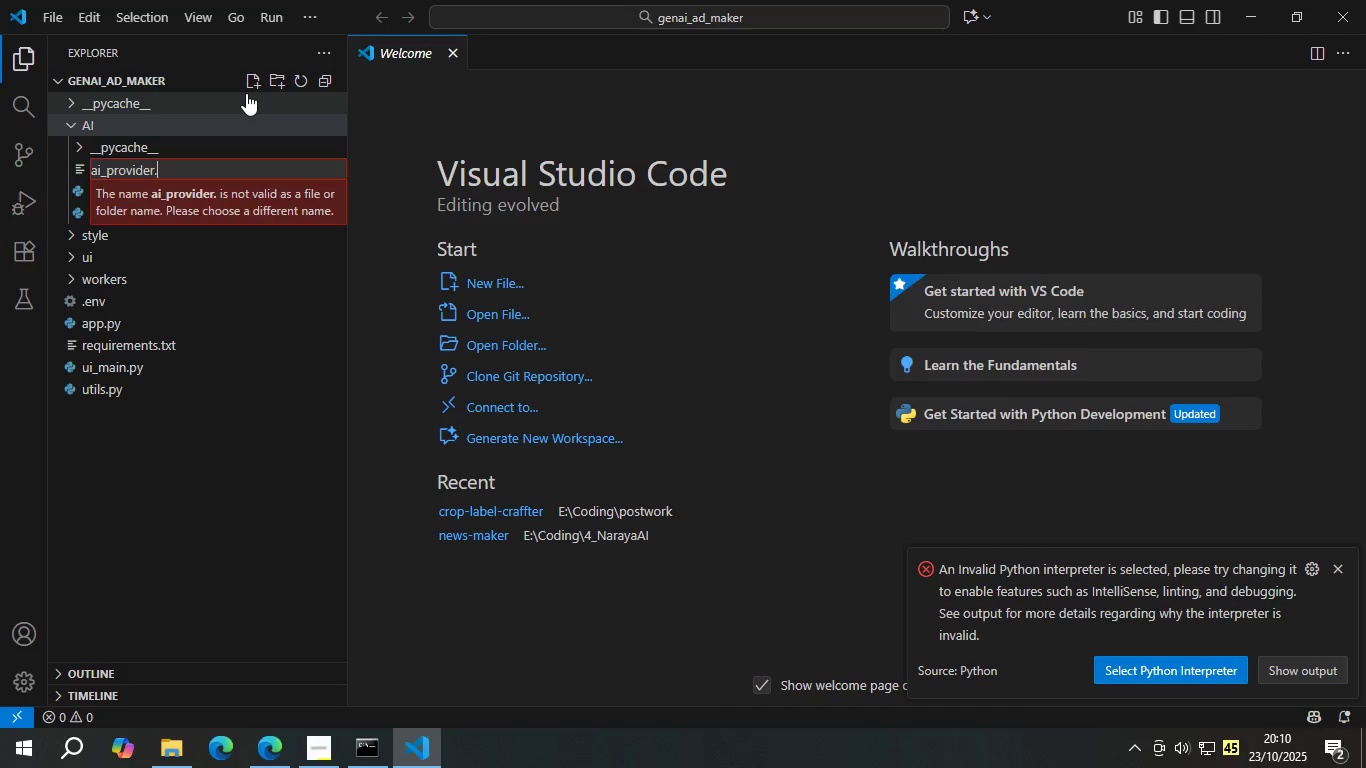 
key(Enter)
 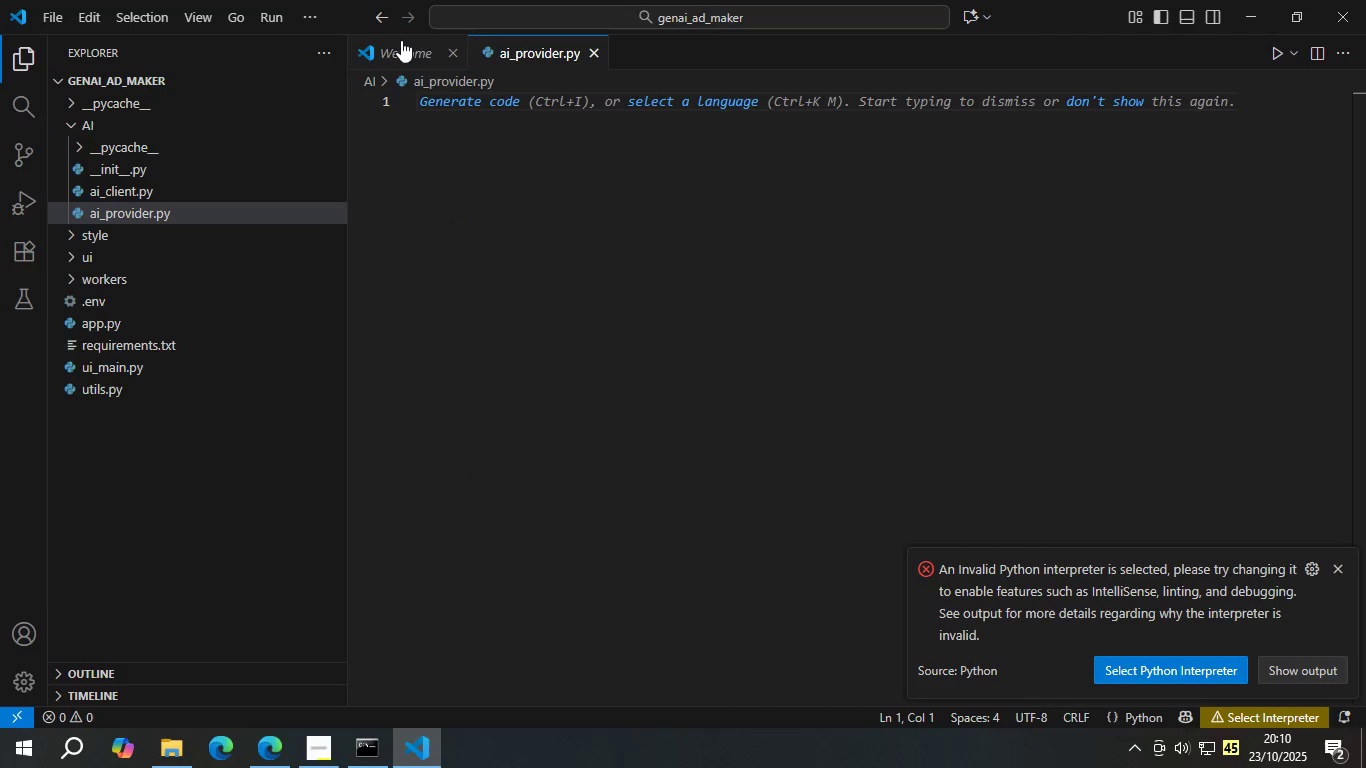 
left_click([452, 50])
 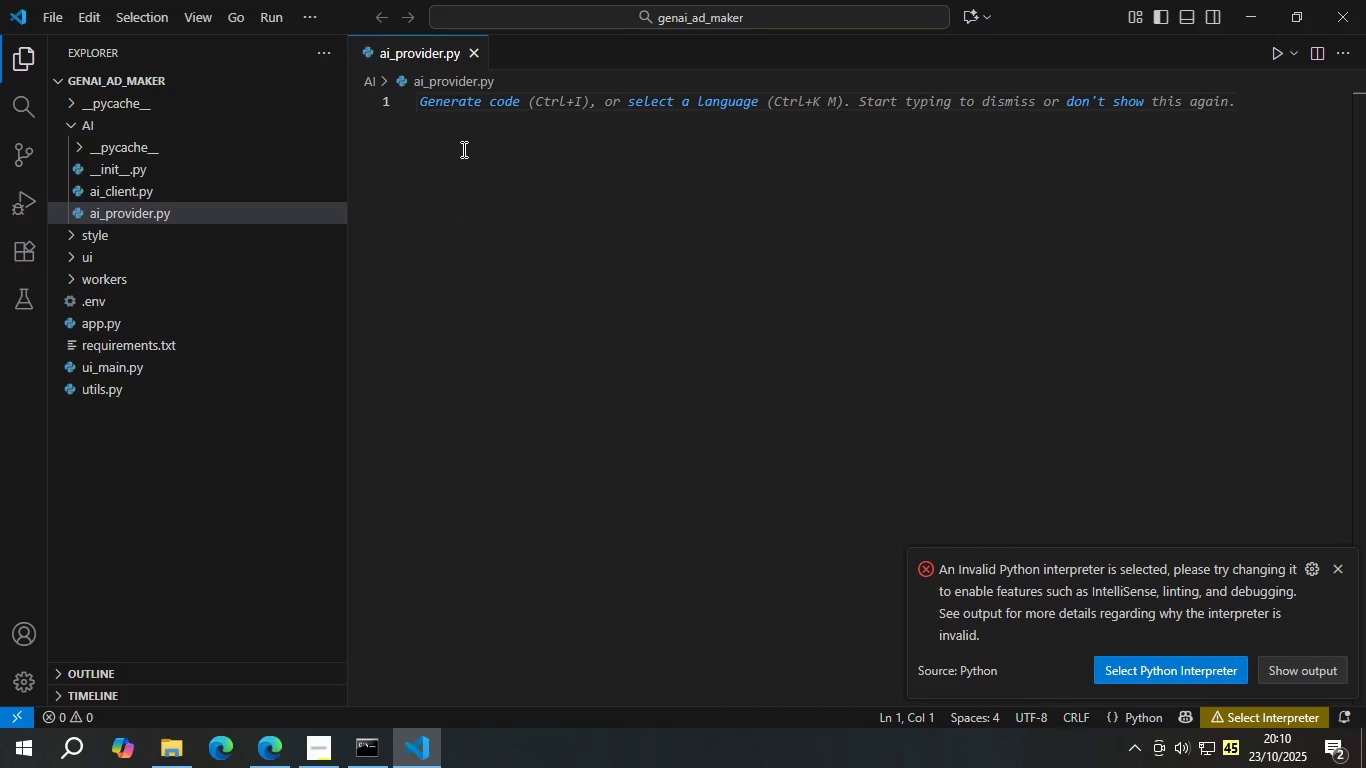 
left_click([462, 149])
 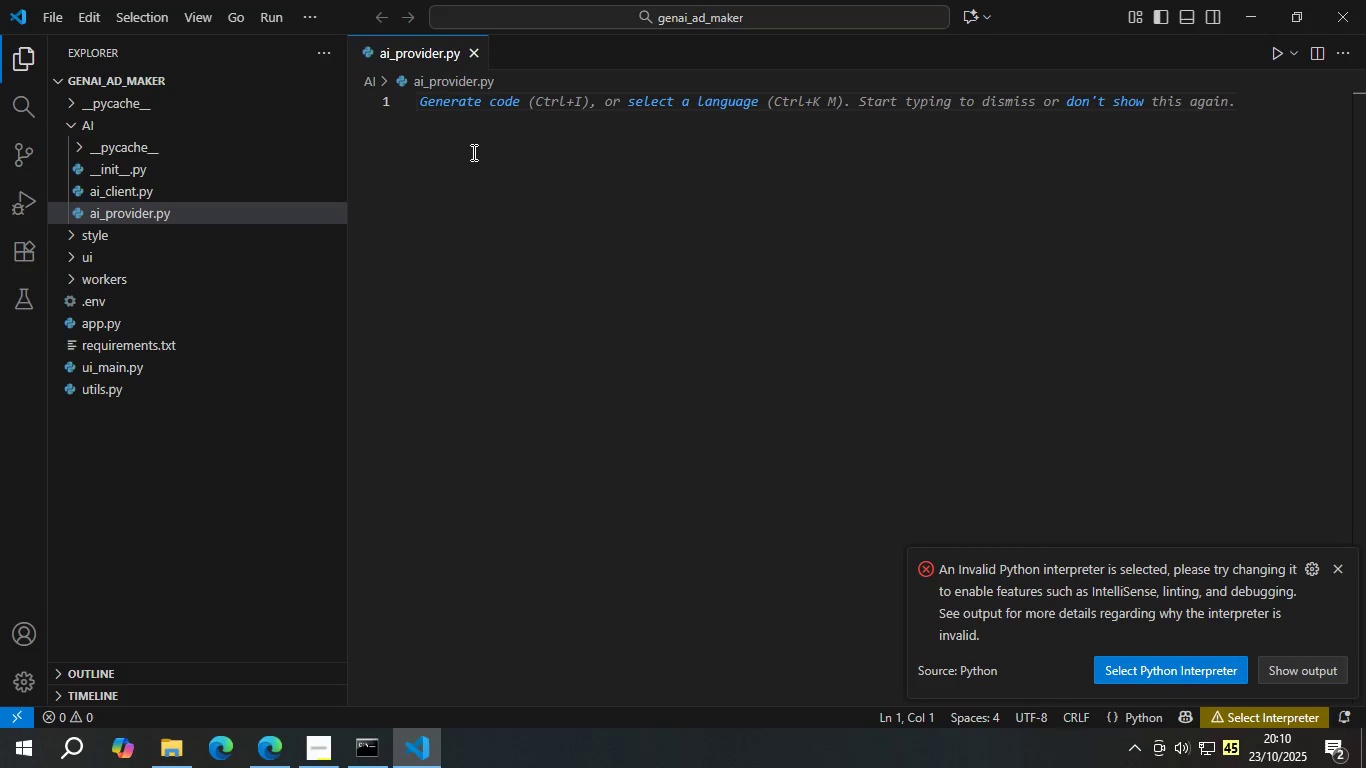 
wait(5.28)
 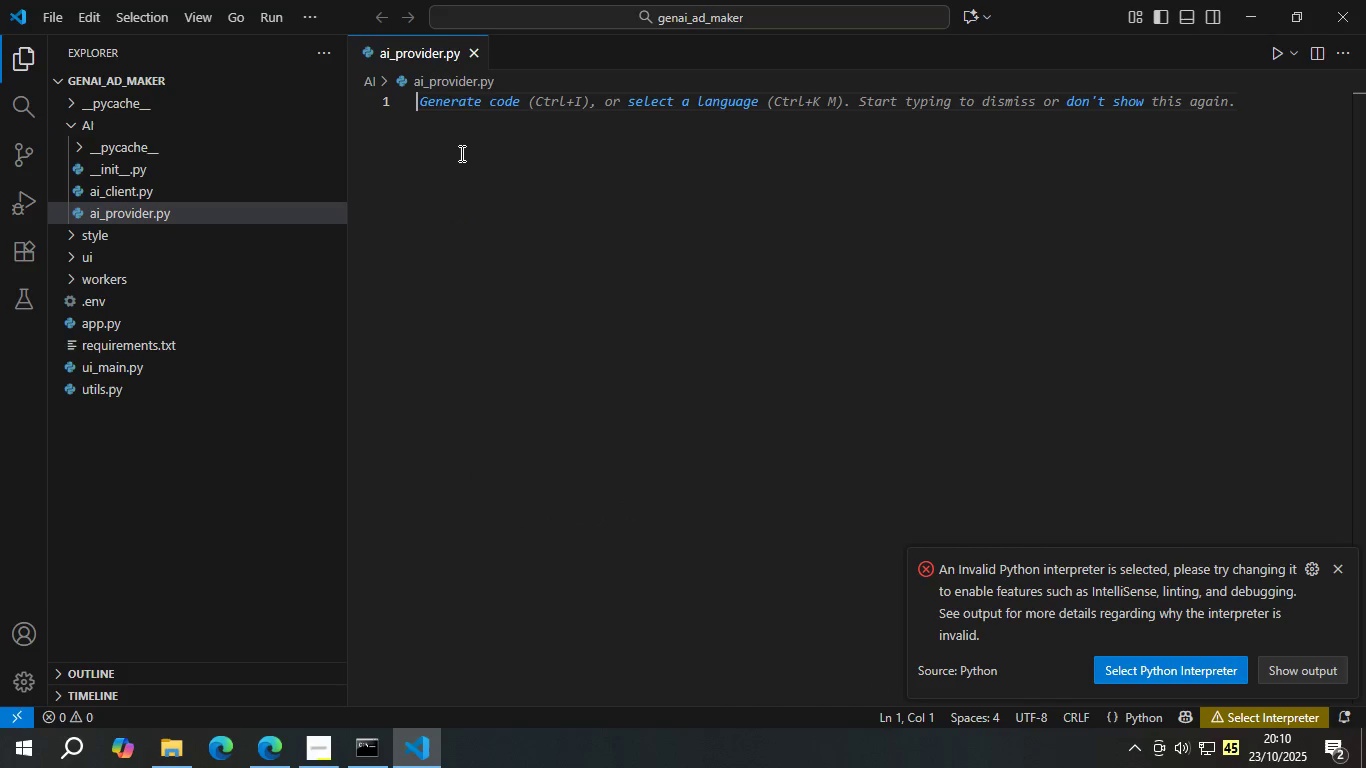 
left_click([473, 151])
 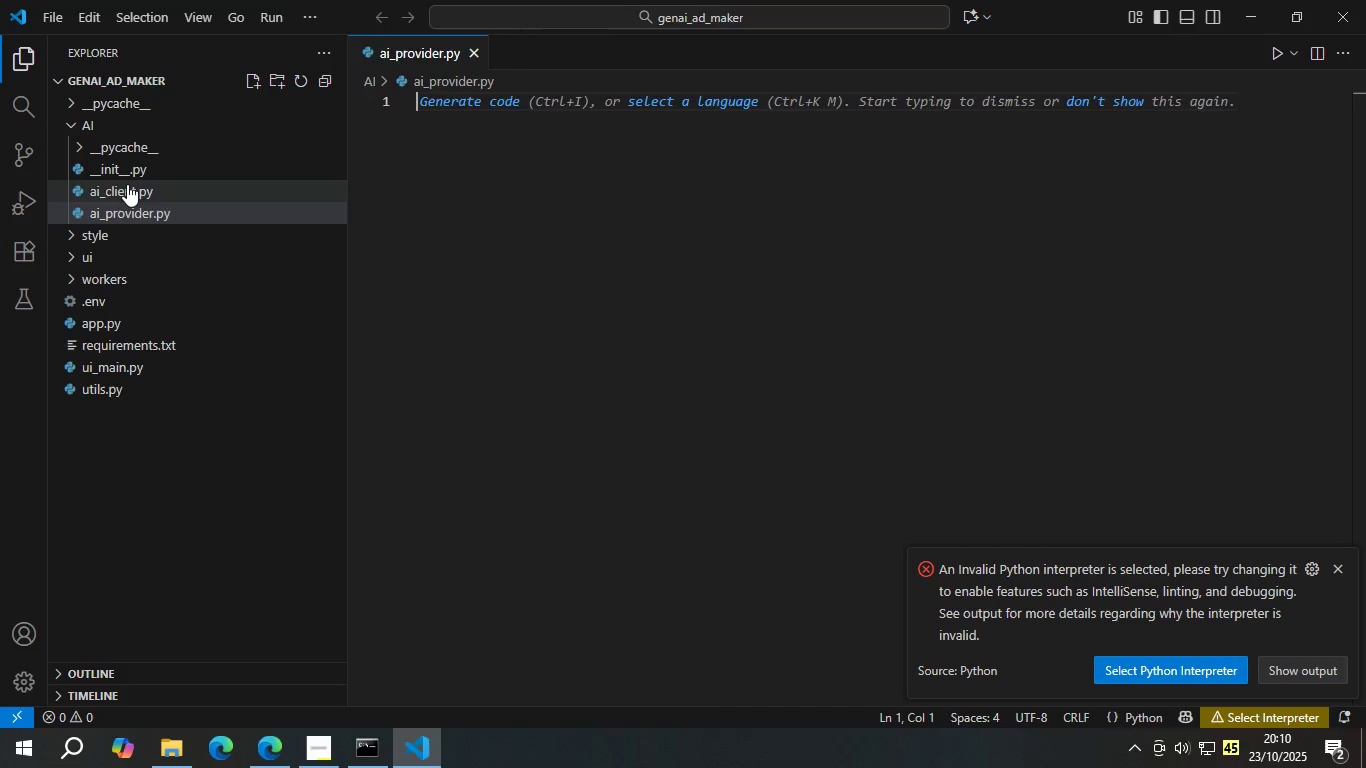 
double_click([127, 184])
 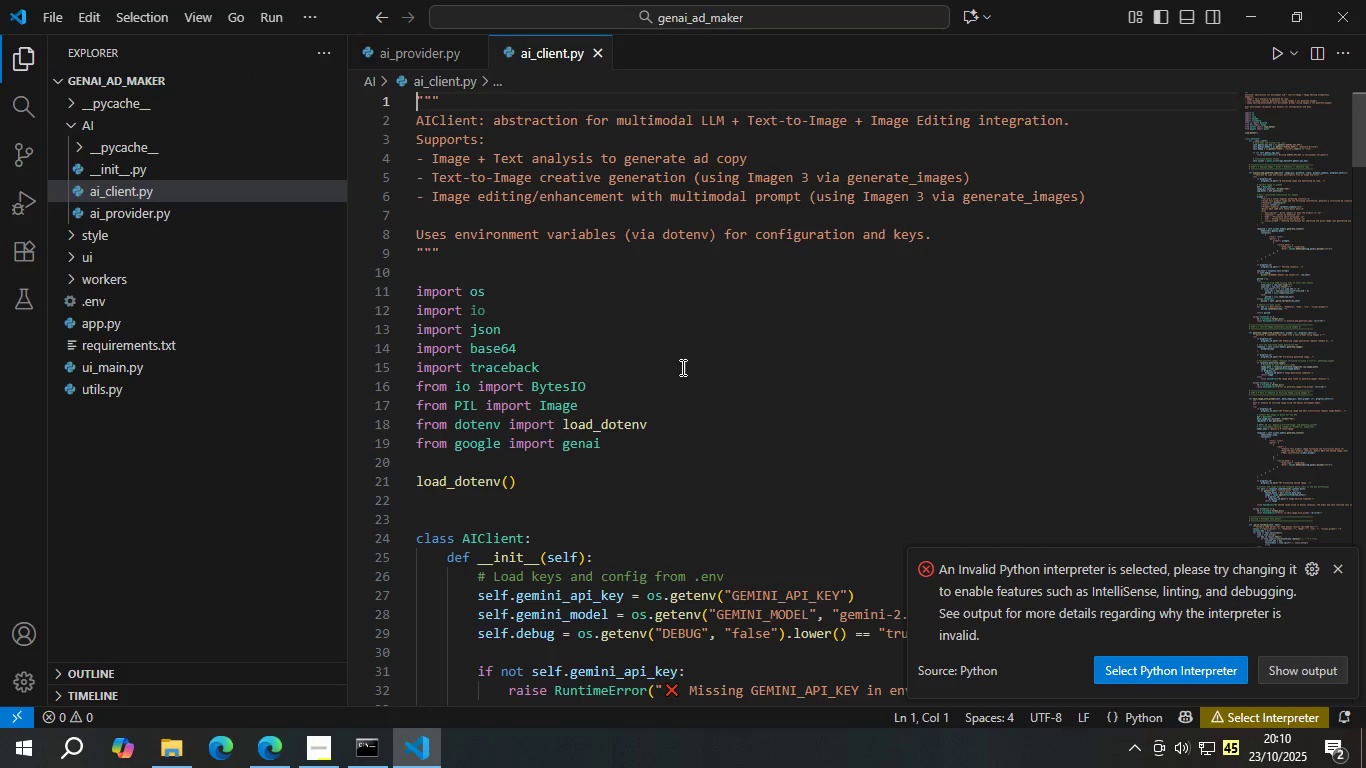 
scroll: coordinate [640, 360], scroll_direction: down, amount: 14.0
 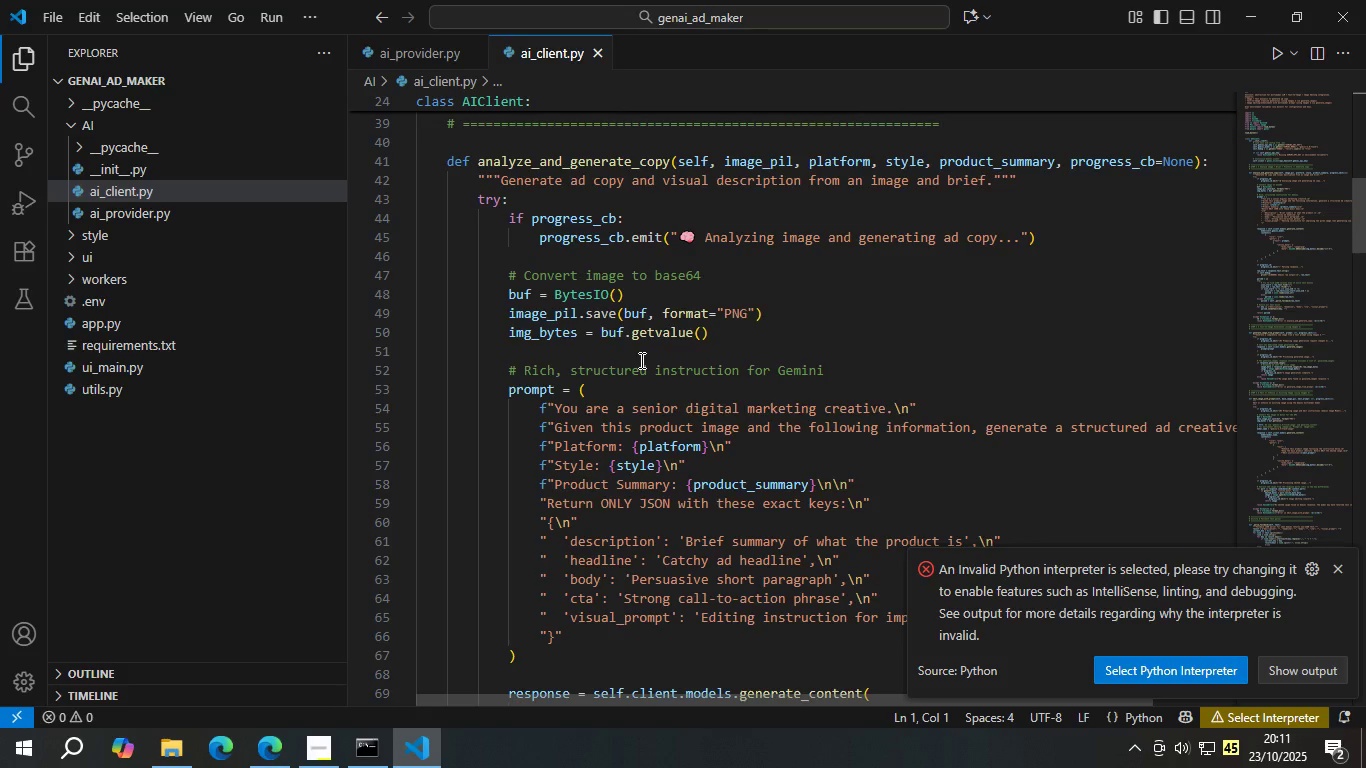 
wait(7.84)
 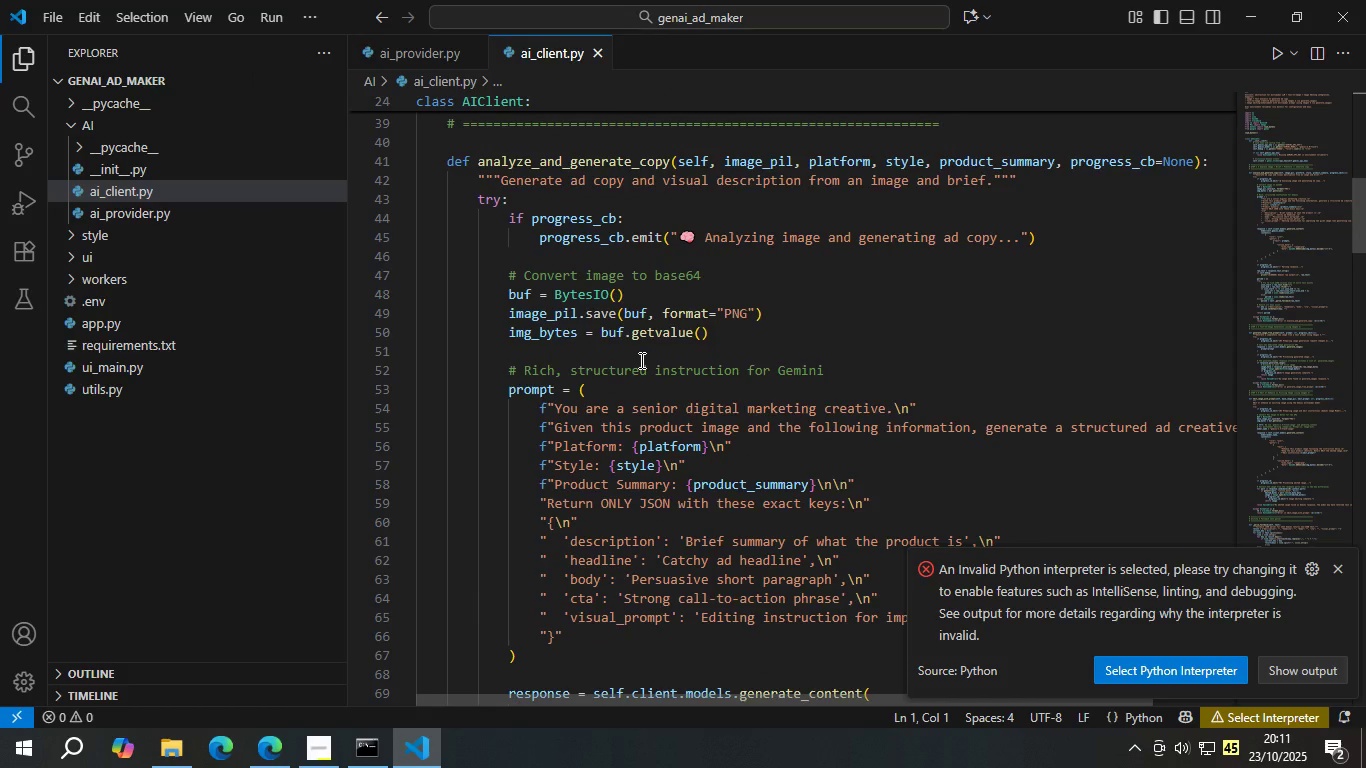 
scroll: coordinate [648, 361], scroll_direction: down, amount: 6.0
 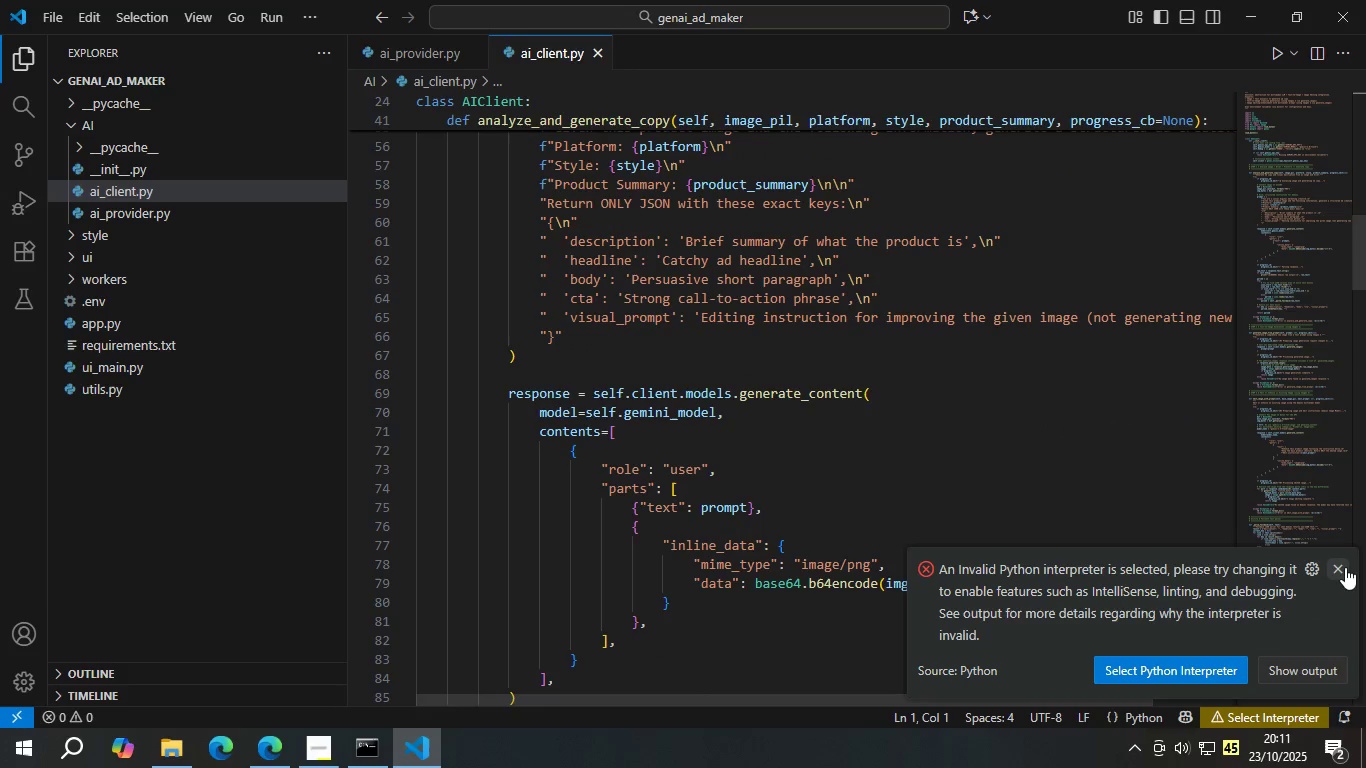 
left_click([1345, 566])
 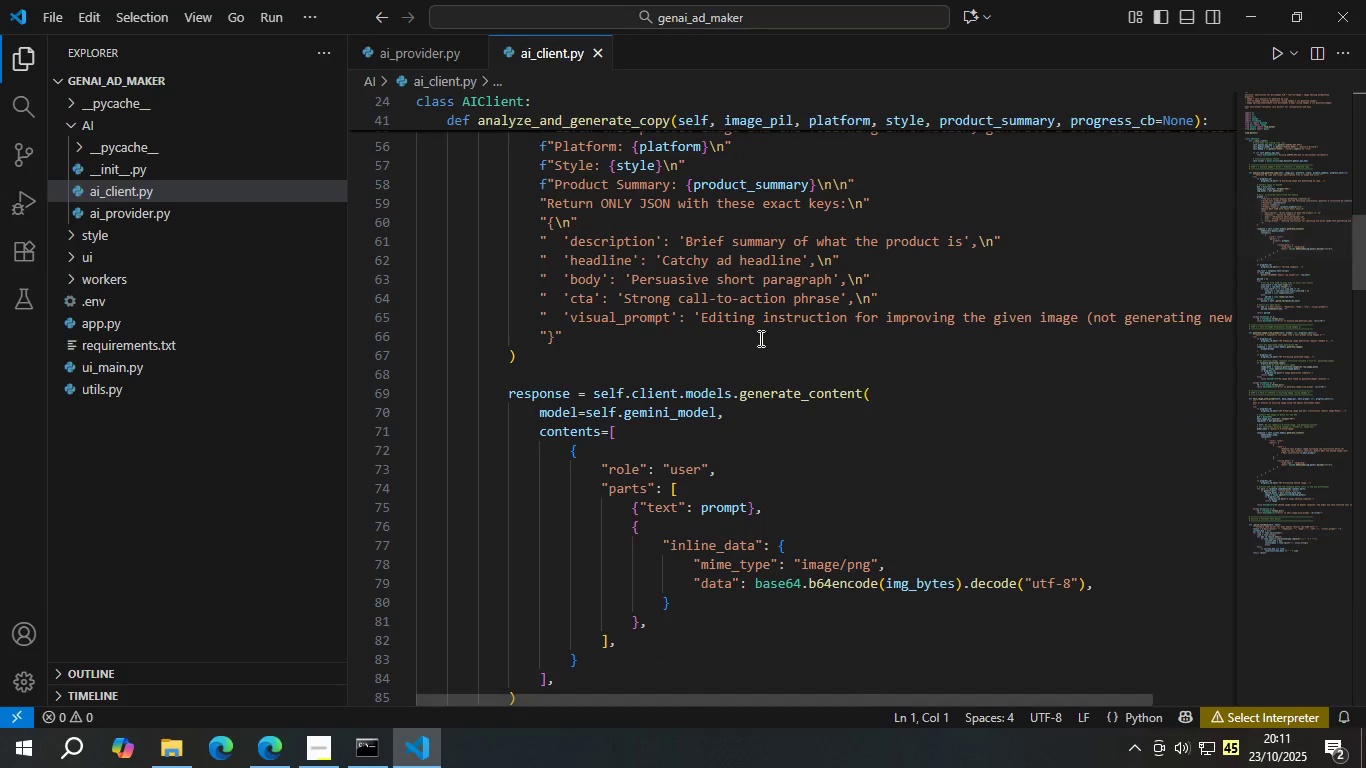 
scroll: coordinate [1329, 599], scroll_direction: down, amount: 62.0
 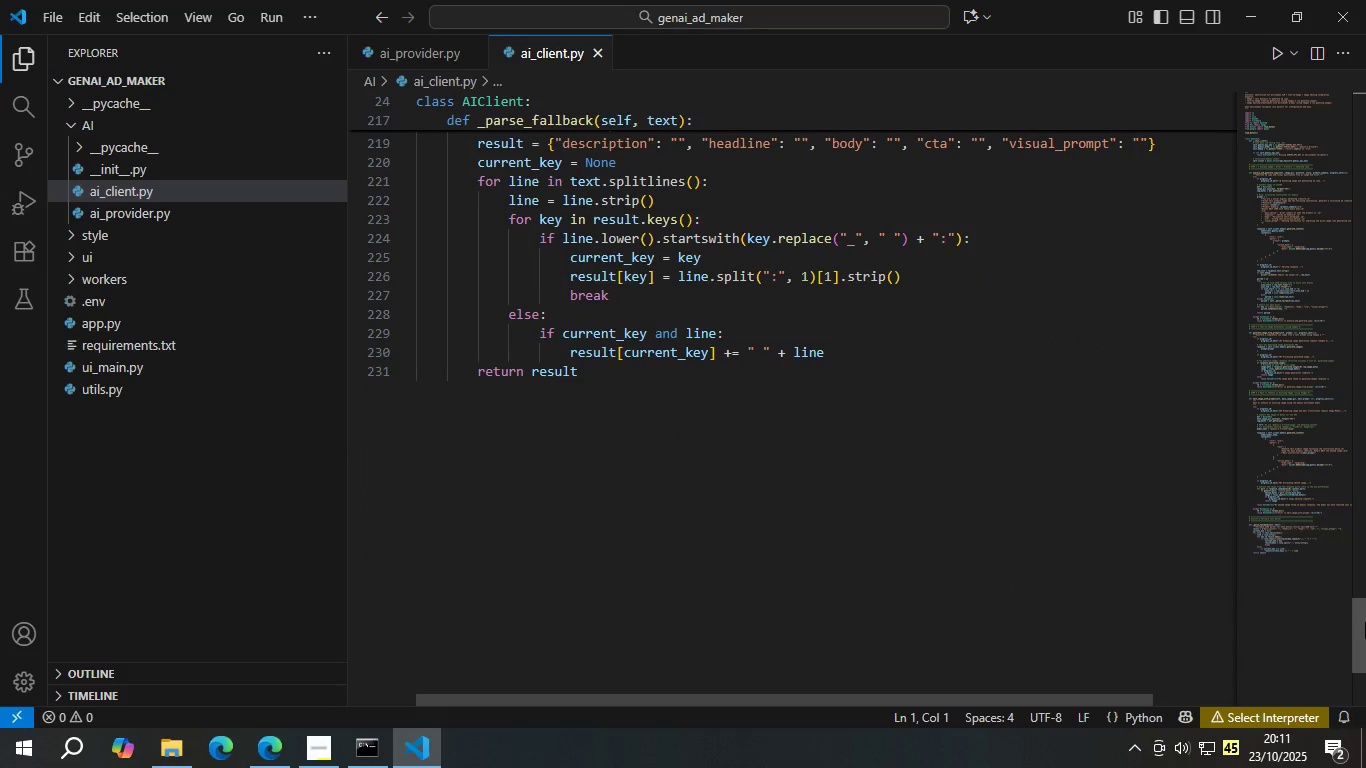 
left_click_drag(start_coordinate=[1365, 621], to_coordinate=[1365, 96])
 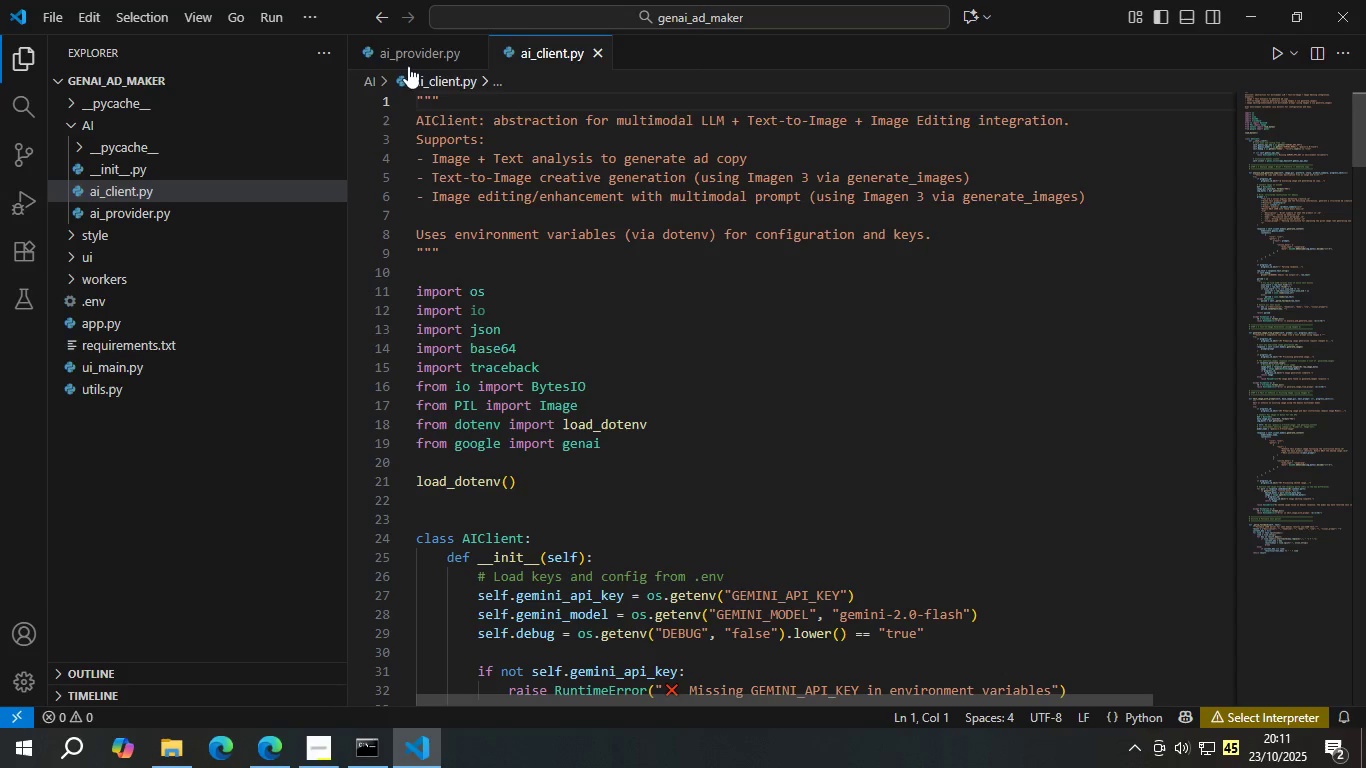 
left_click([392, 49])
 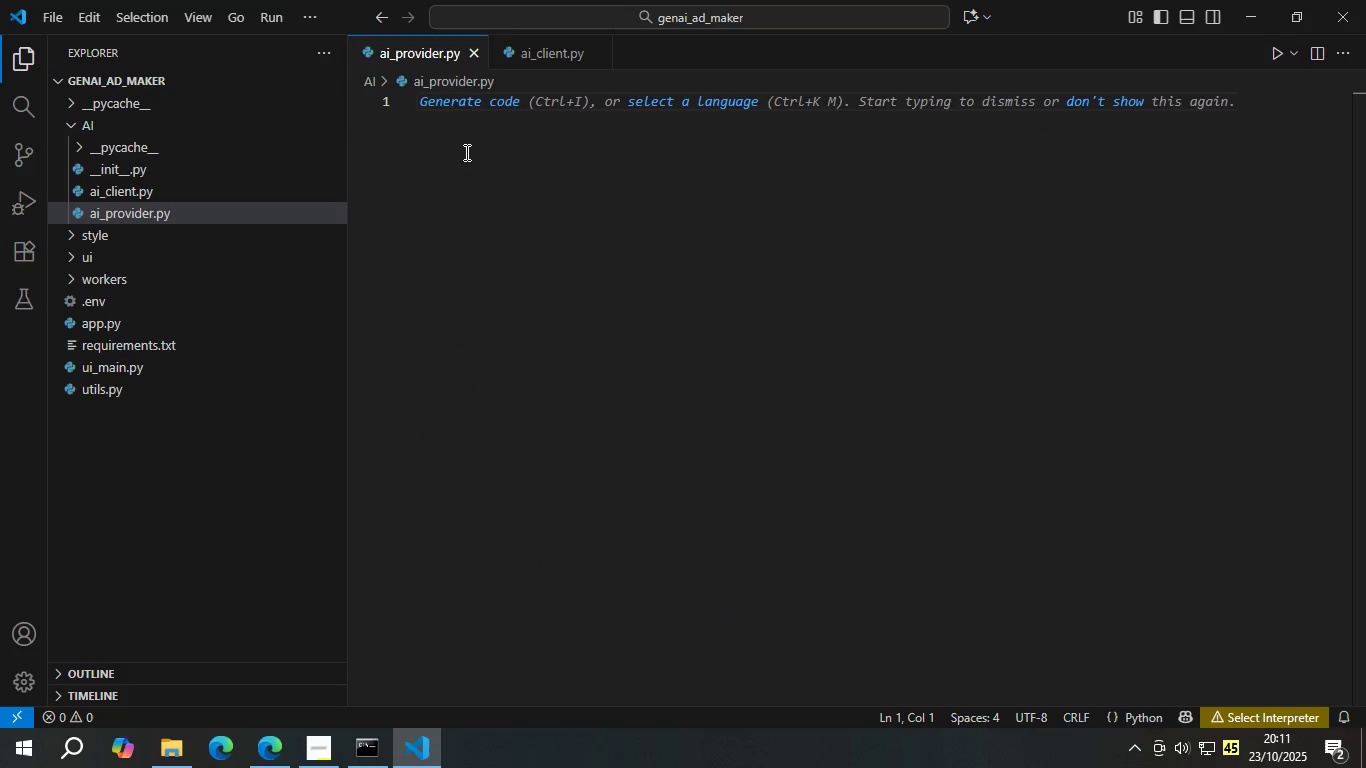 
left_click([465, 152])
 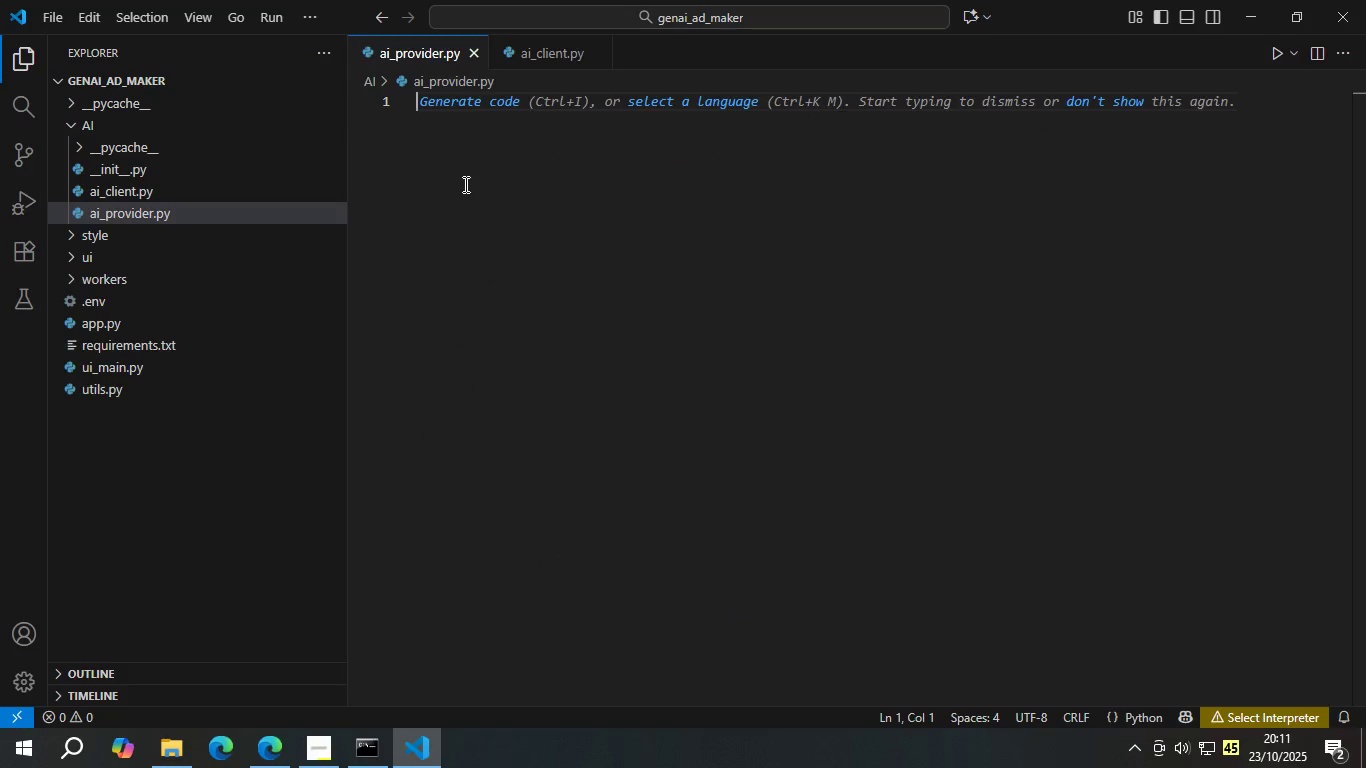 
left_click([464, 189])
 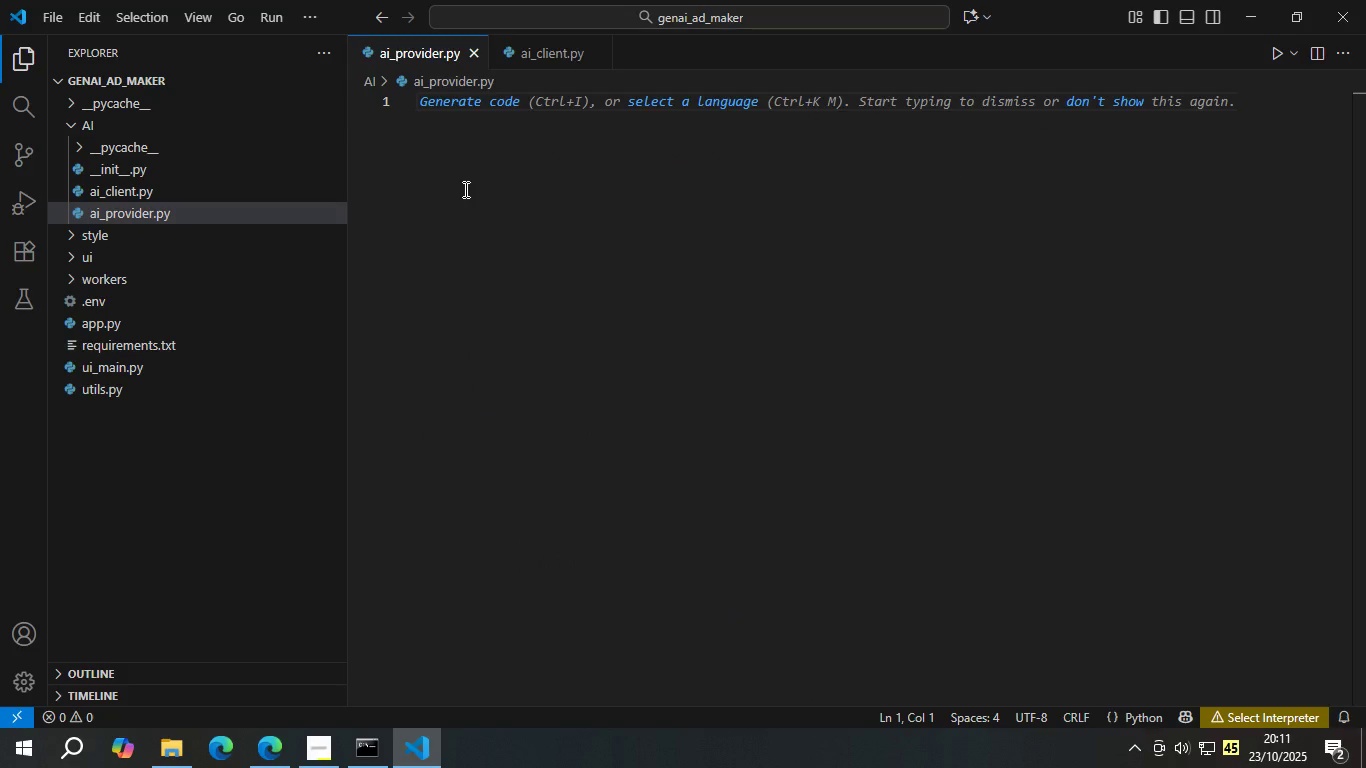 
left_click([464, 189])
 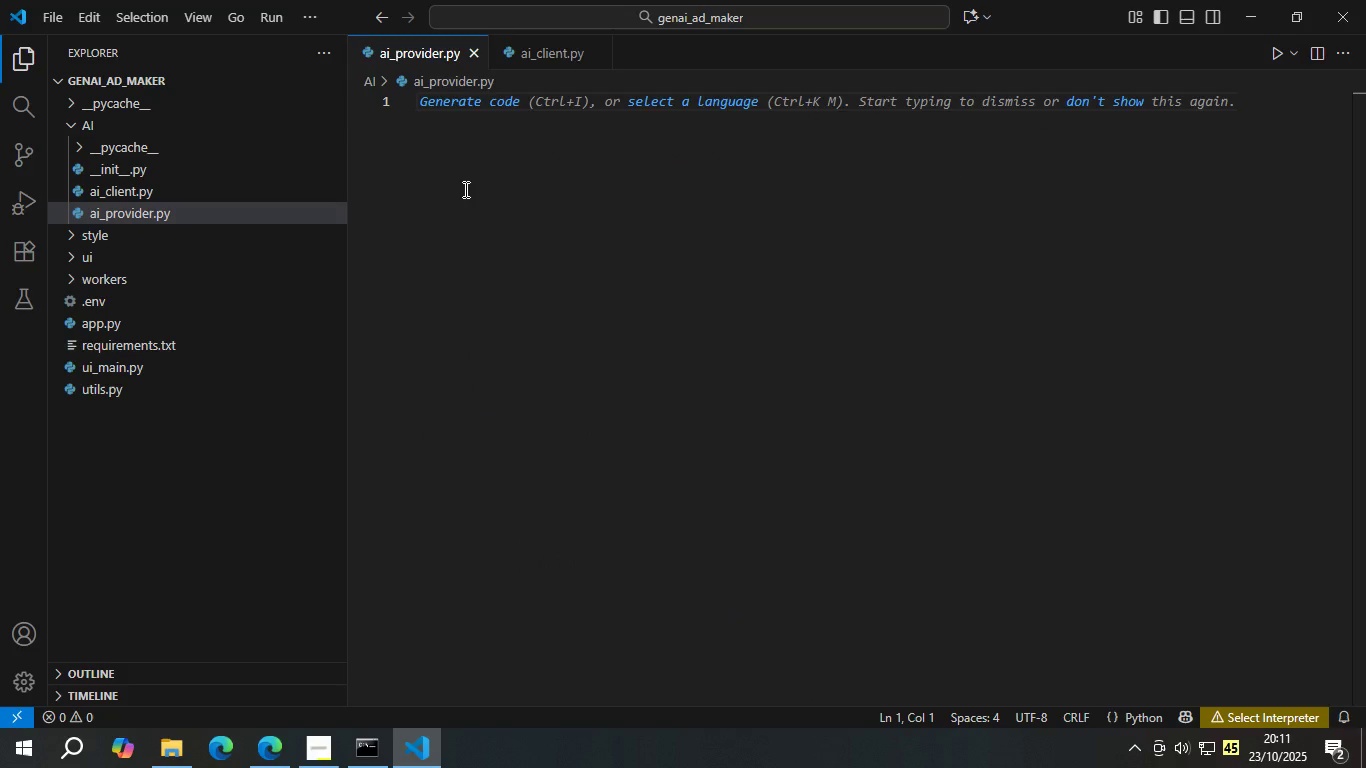 
key(Shift+Quote)
 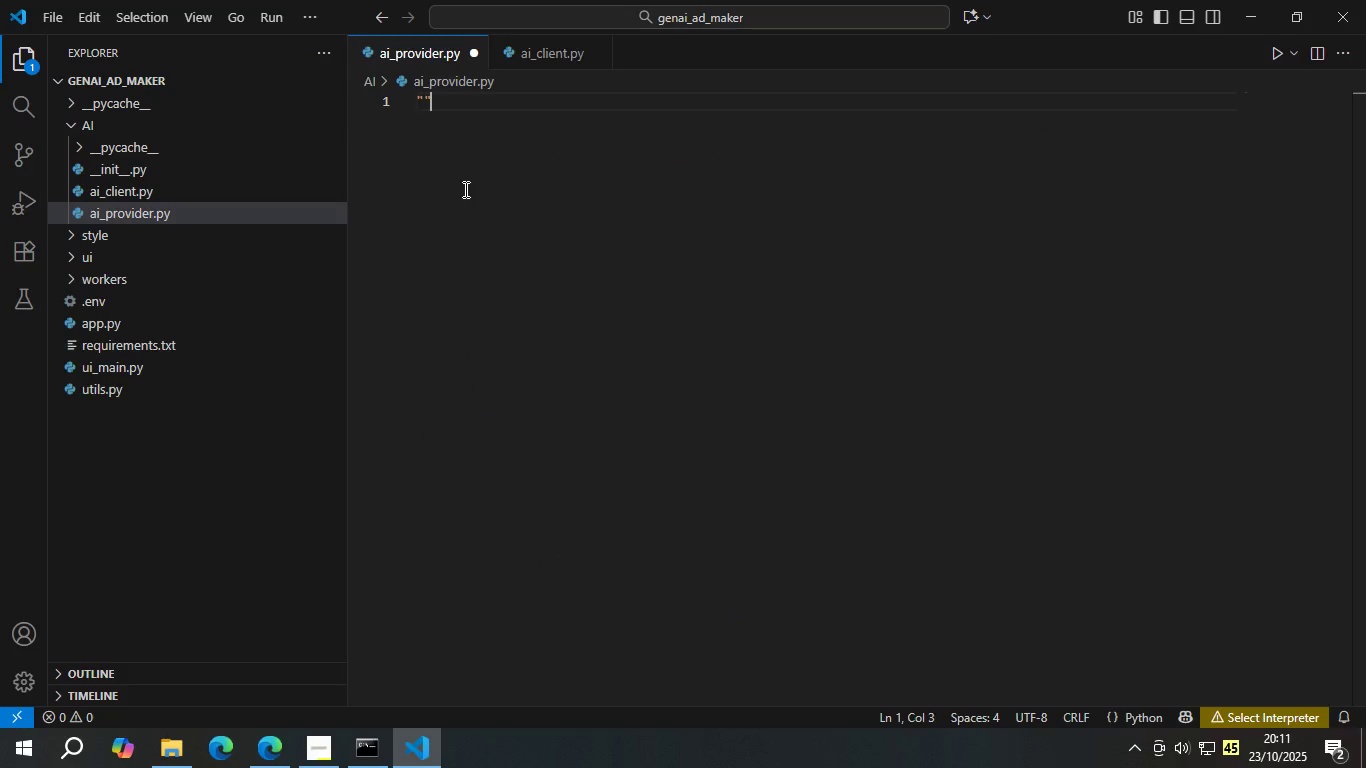 
key(Shift+Quote)
 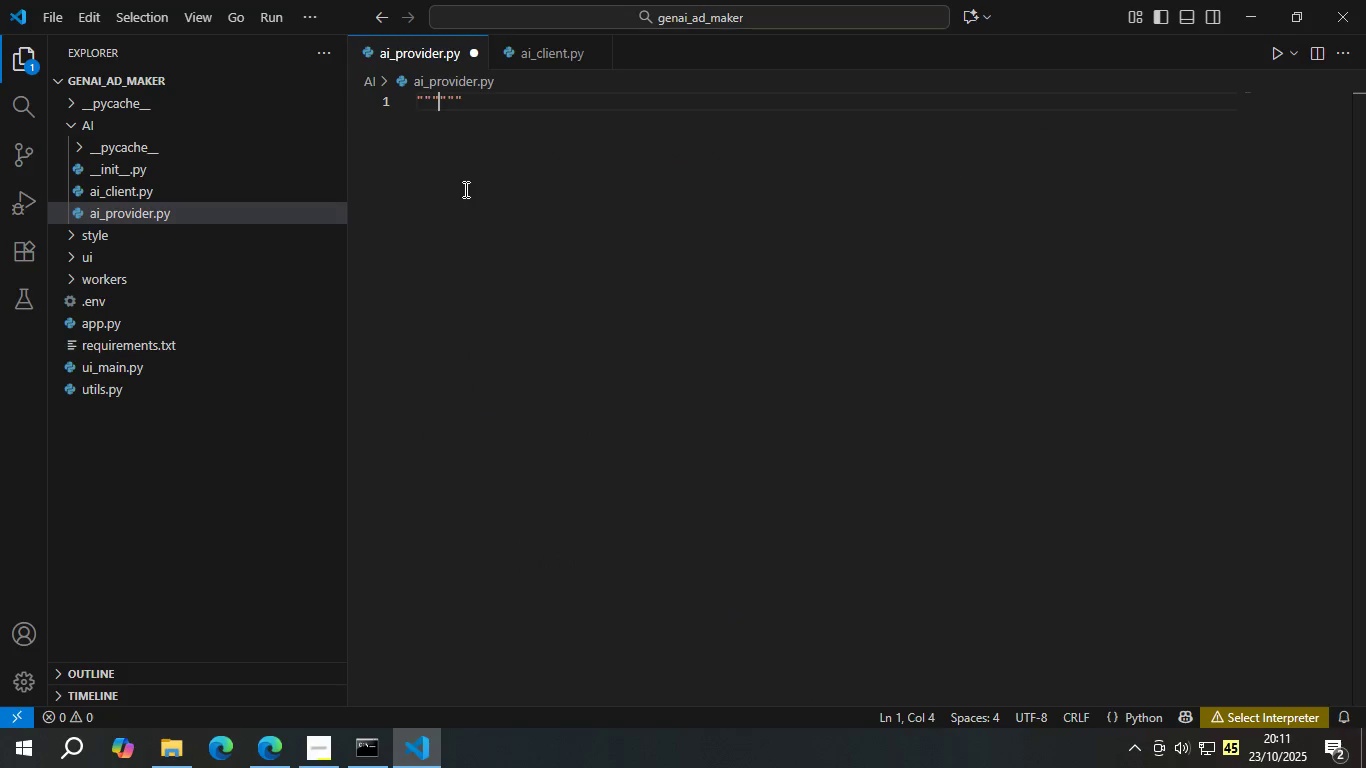 
key(Shift+Quote)
 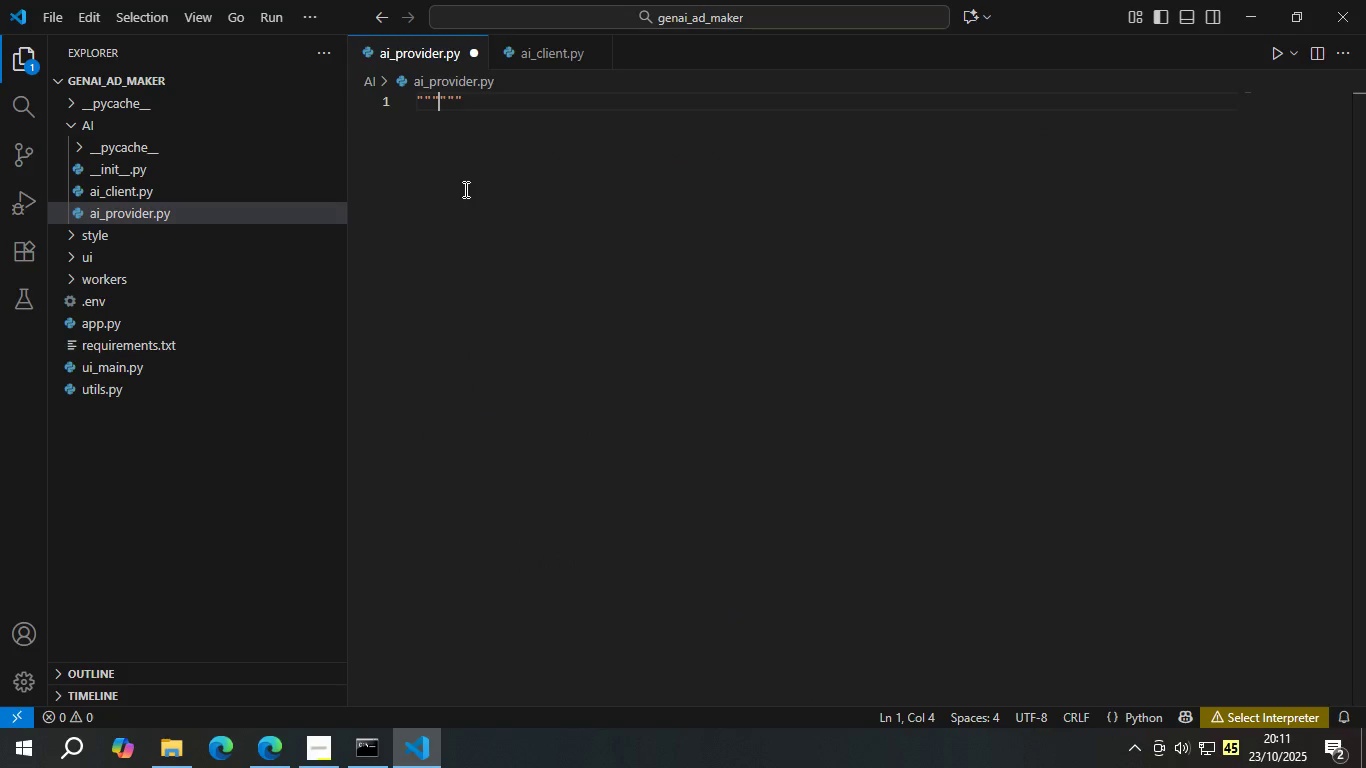 
key(Enter)
 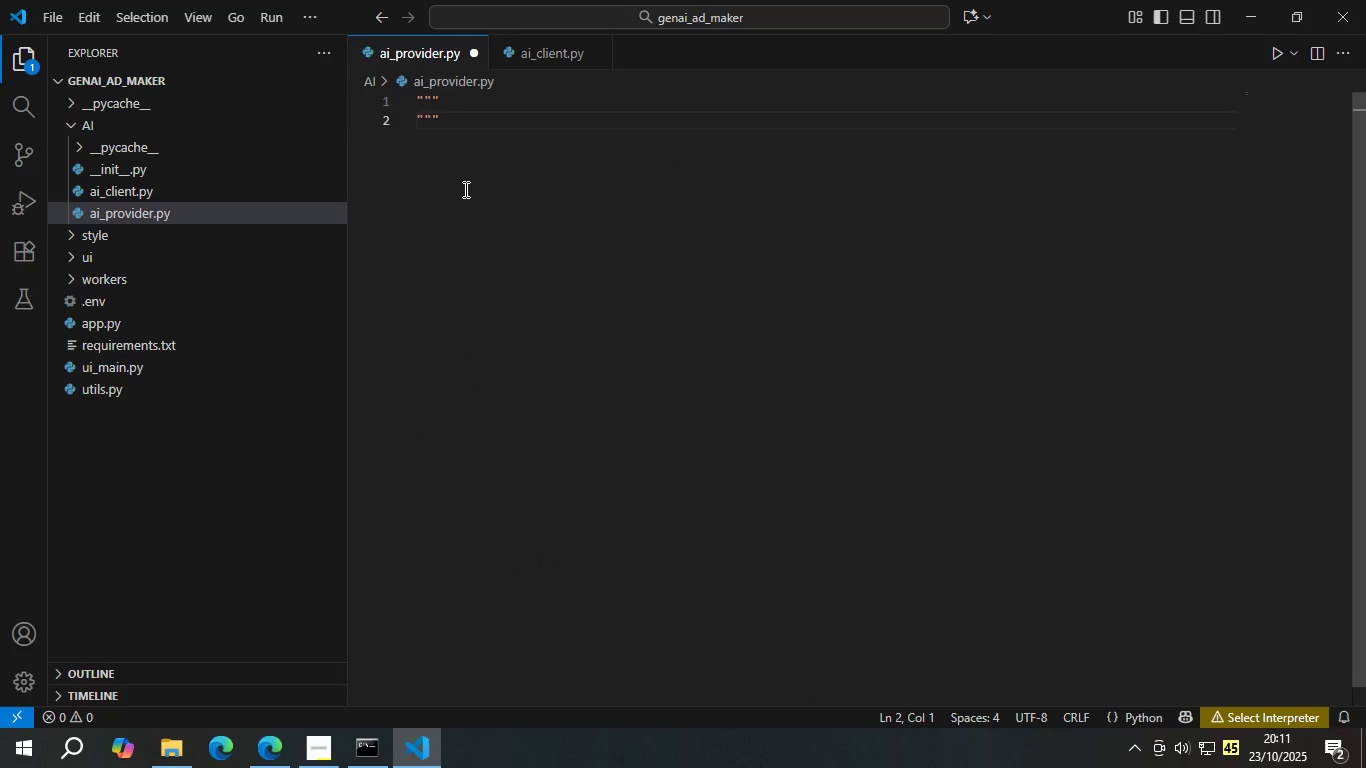 
key(ArrowUp)
 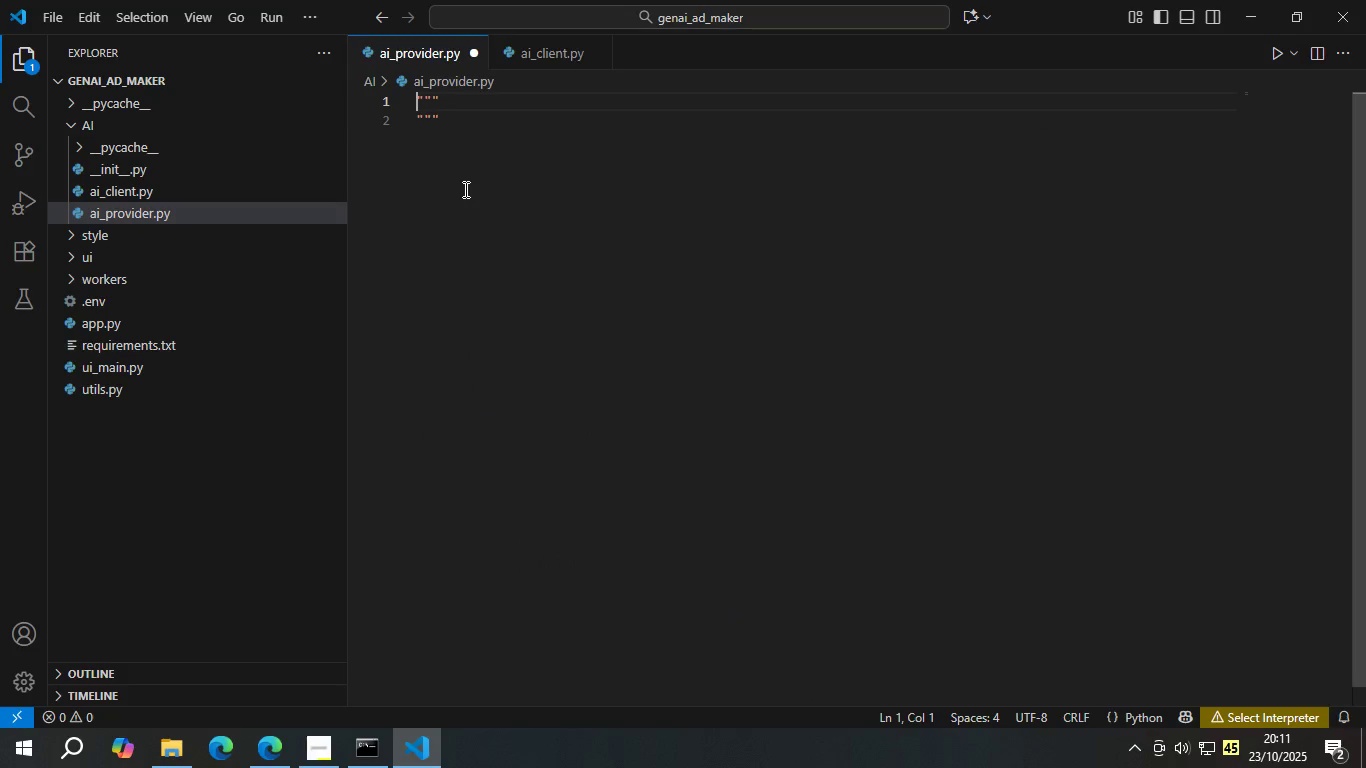 
key(ArrowRight)
 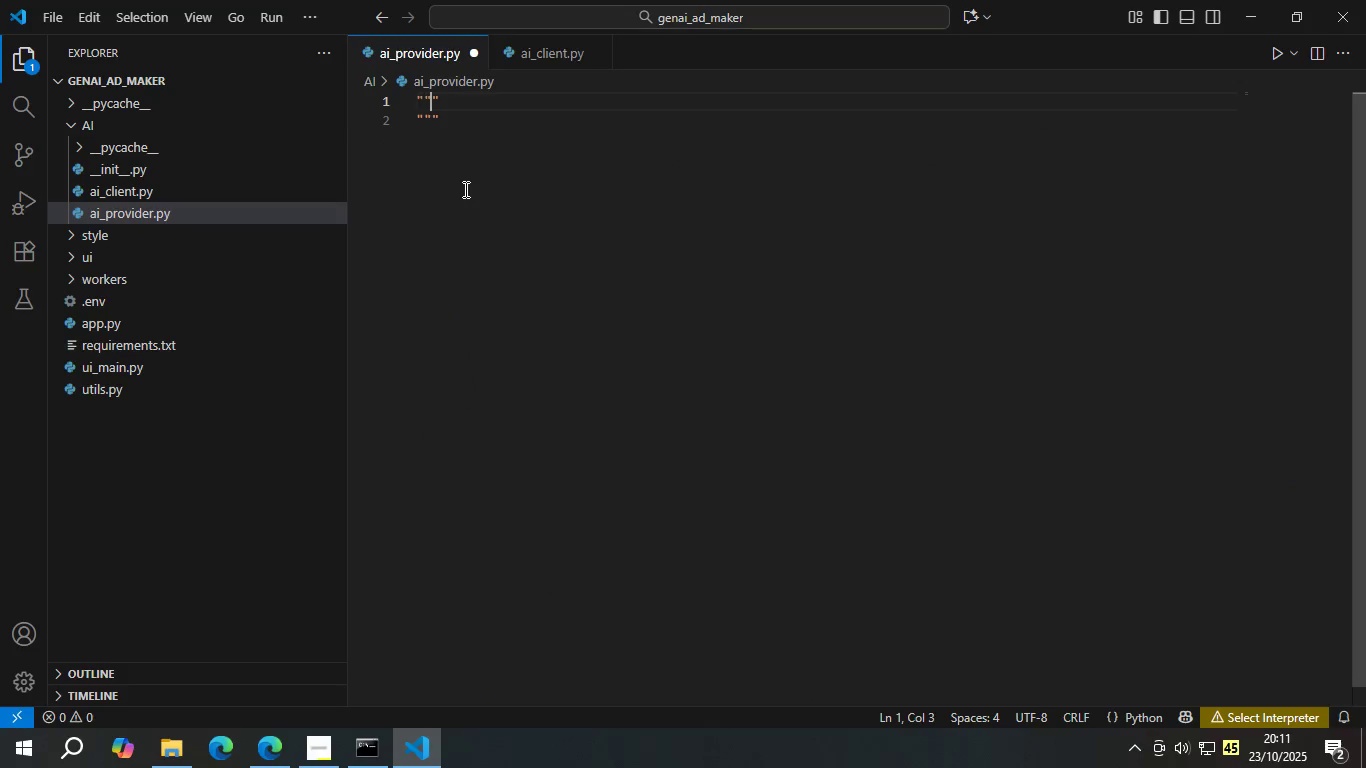 
key(ArrowRight)
 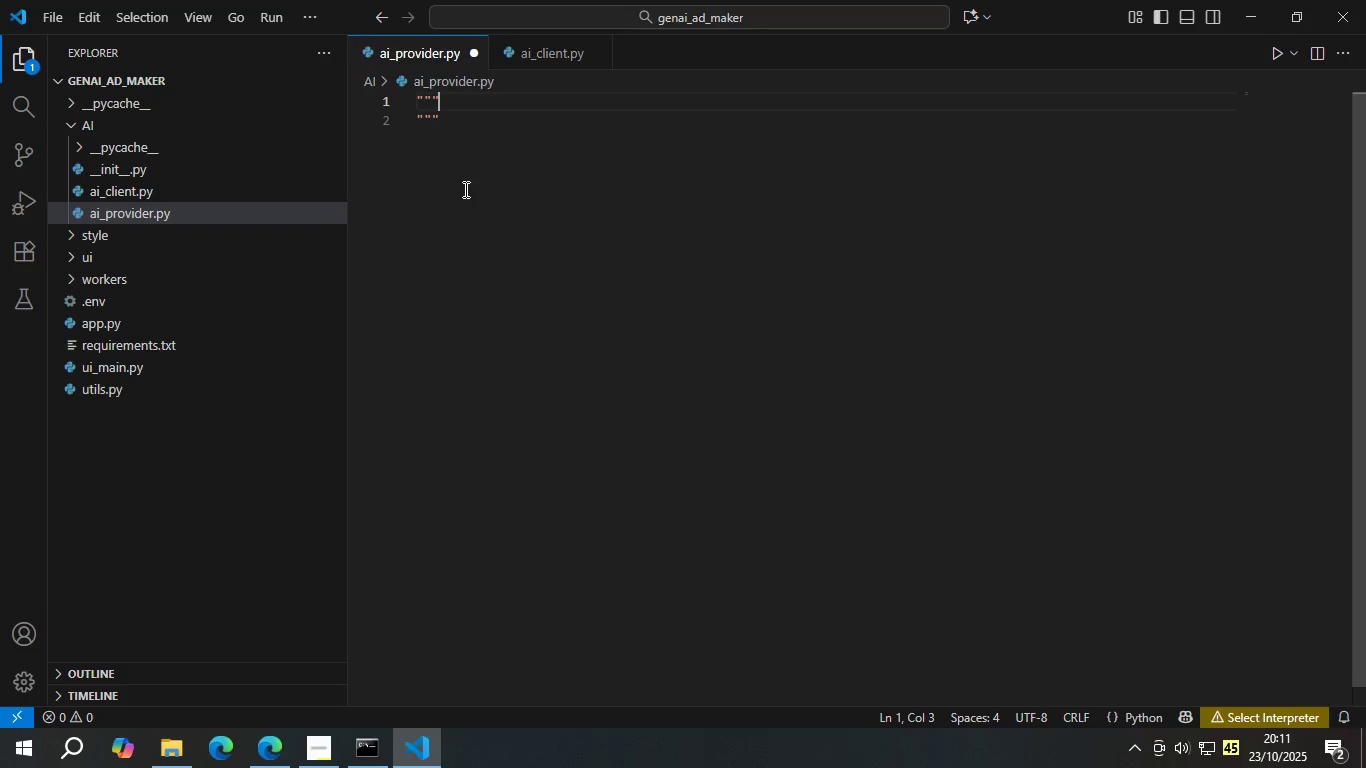 
key(ArrowRight)
 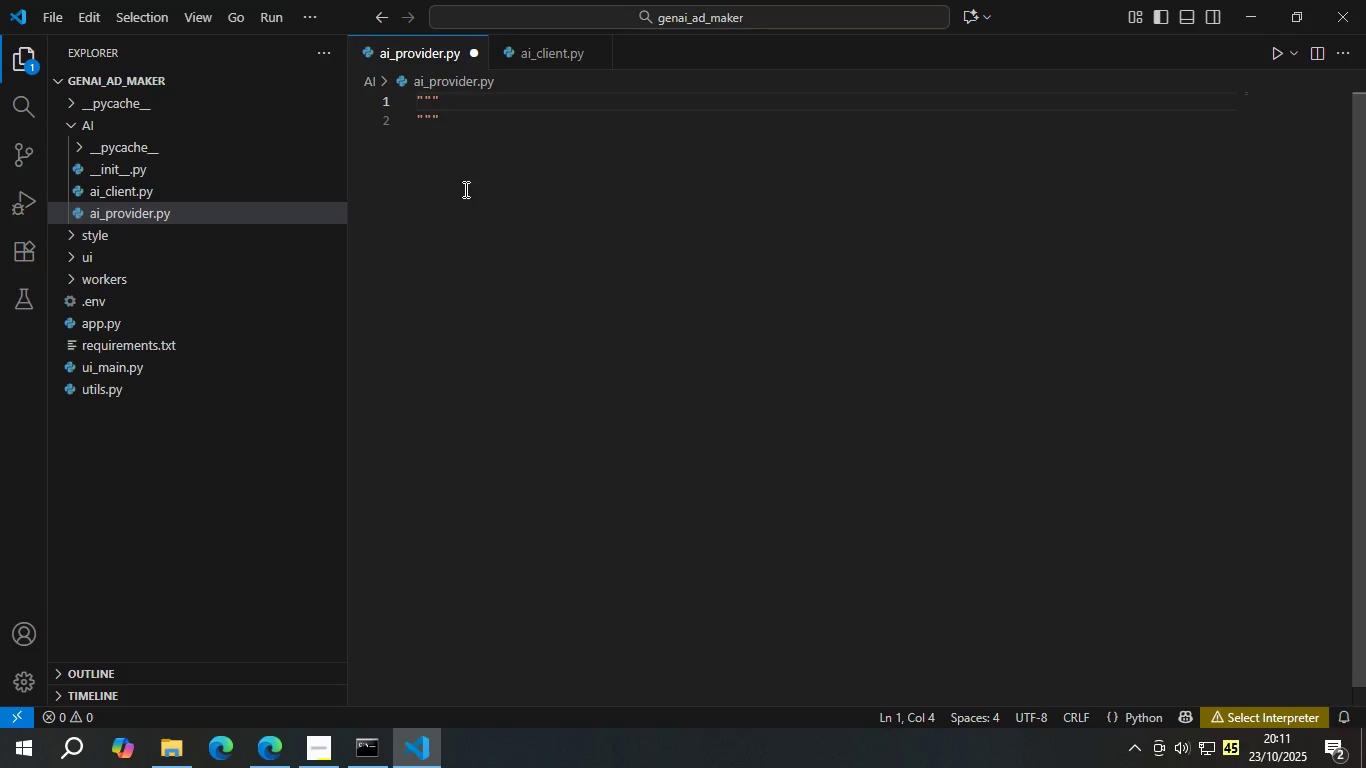 
key(Enter)
 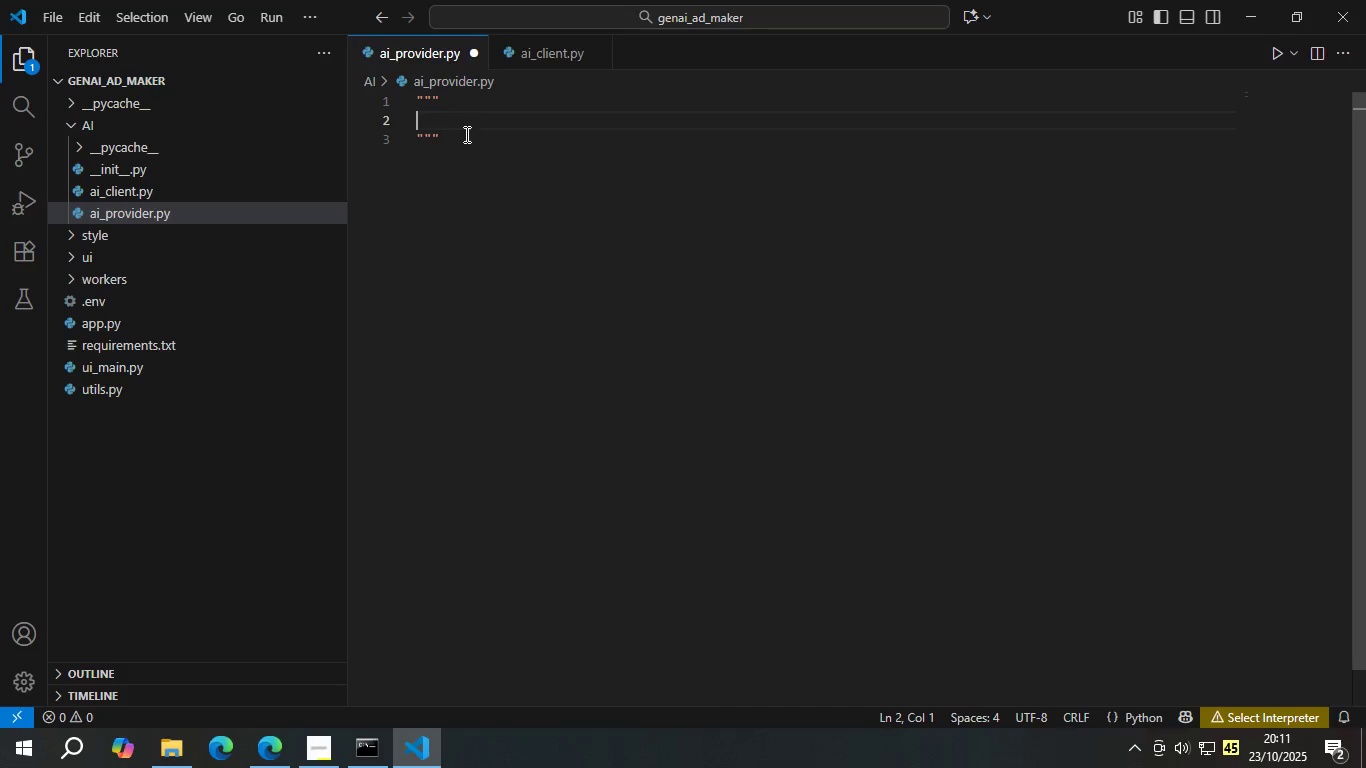 
left_click([545, 42])
 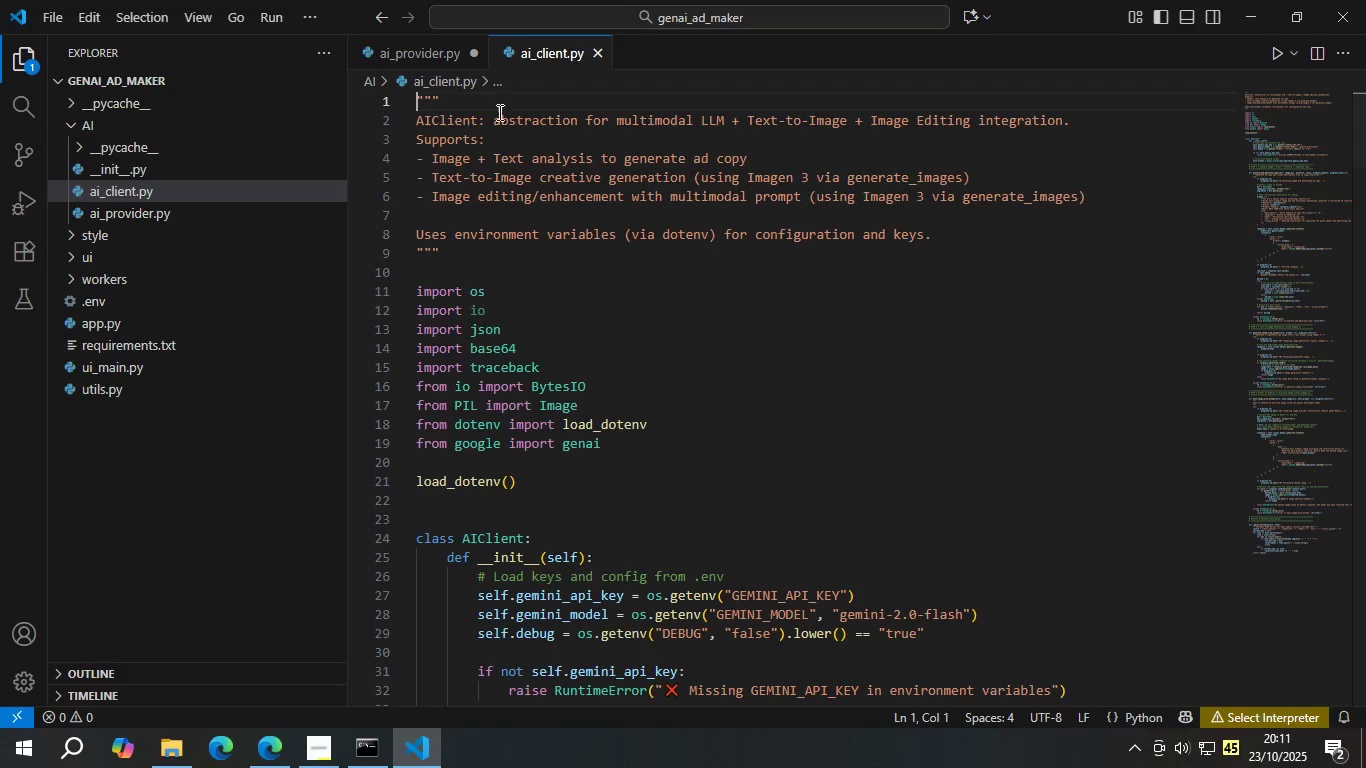 
scroll: coordinate [491, 125], scroll_direction: up, amount: 3.0
 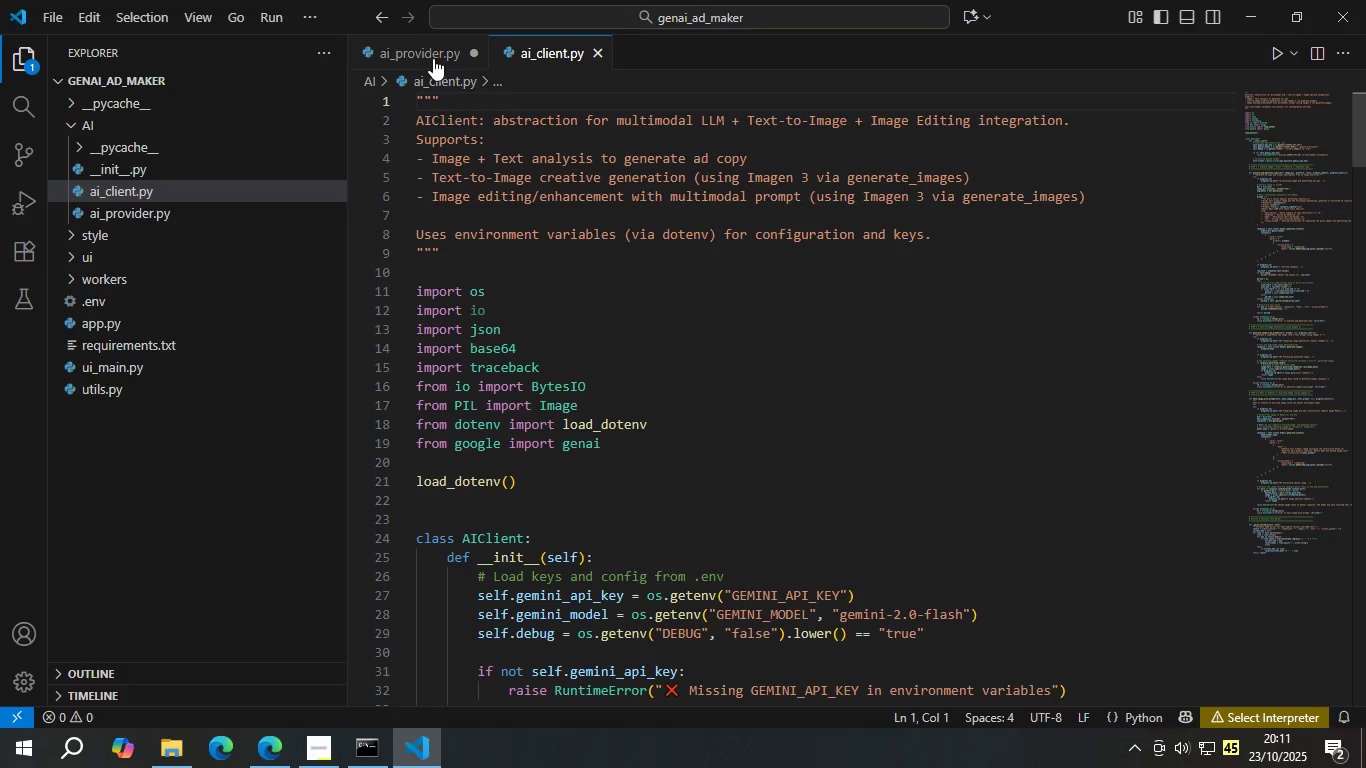 
left_click([416, 44])
 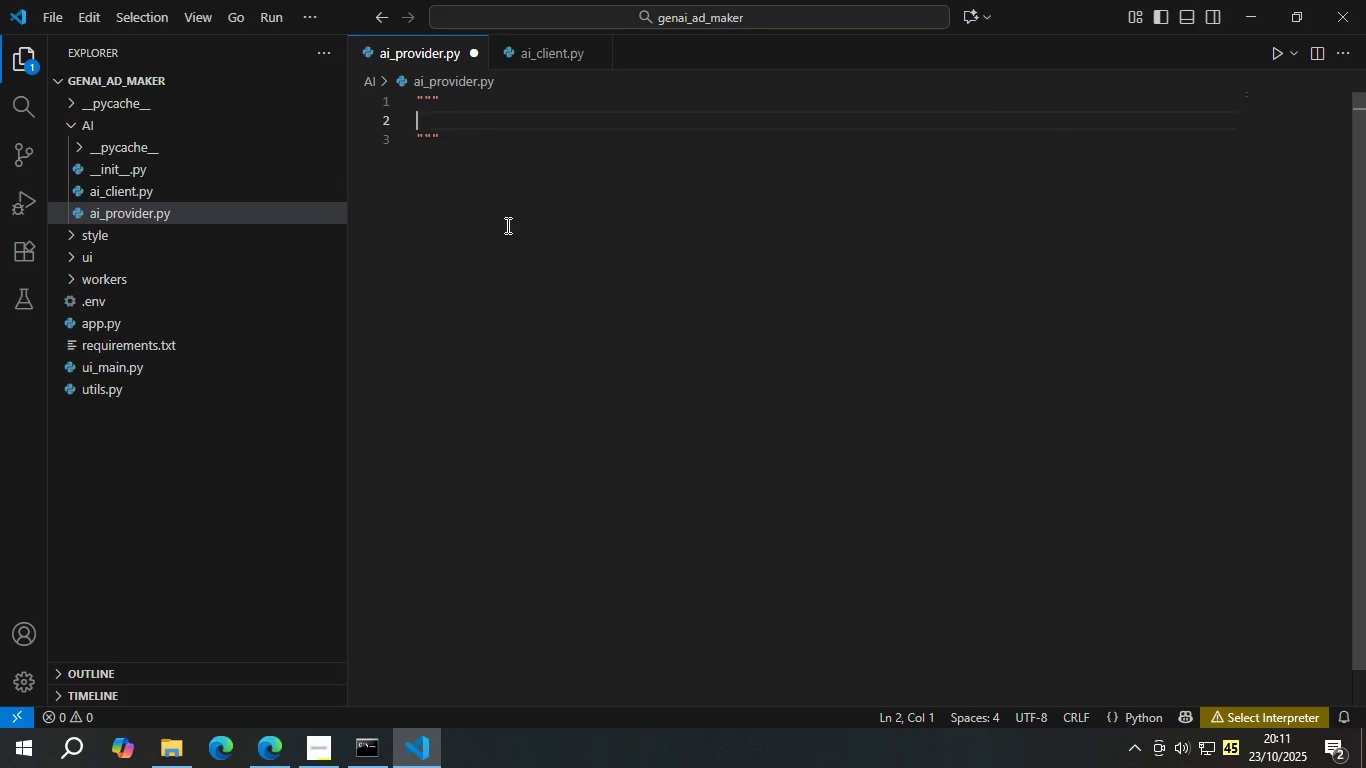 
type(Defines provider interfaces for AICLIENT)
key(Backspace)
key(Backspace)
key(Backspace)
key(Backspace)
key(Backspace)
type(lient abstraction.)
 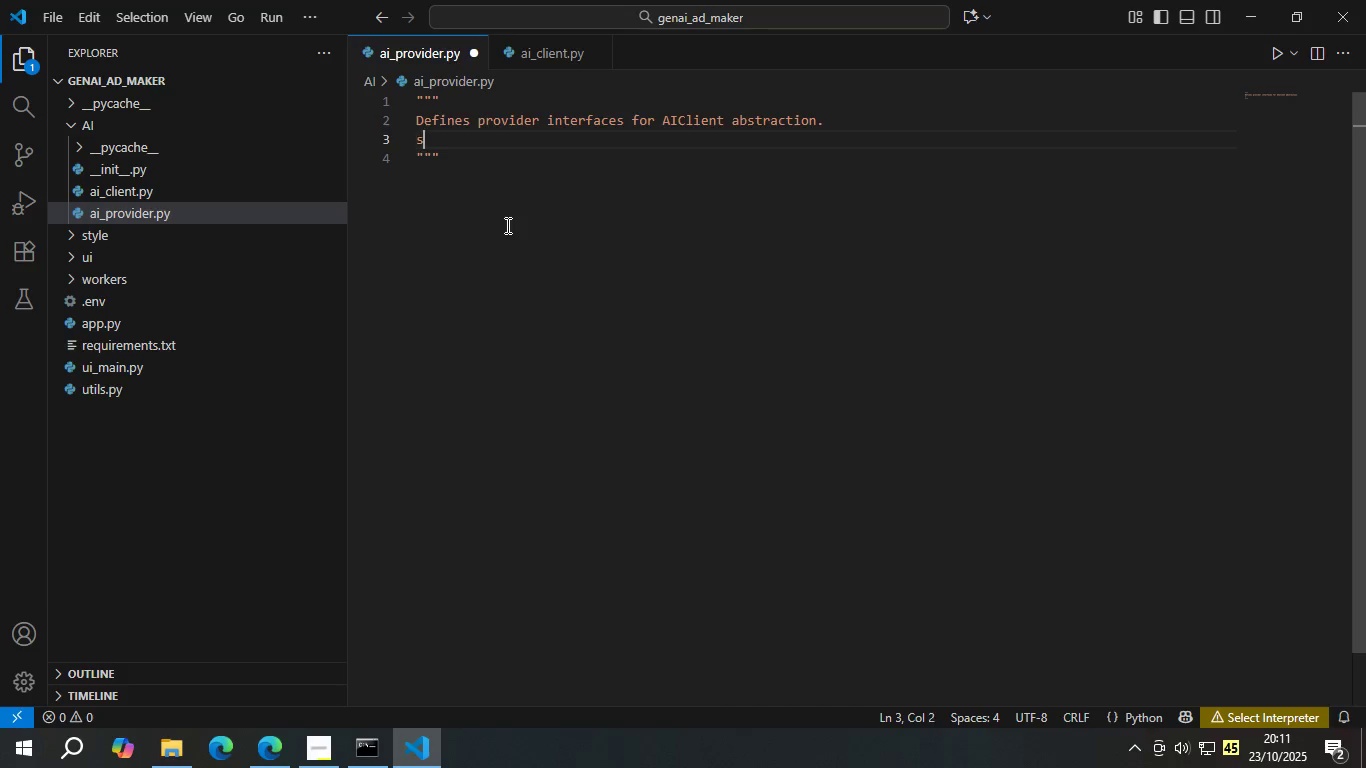 
 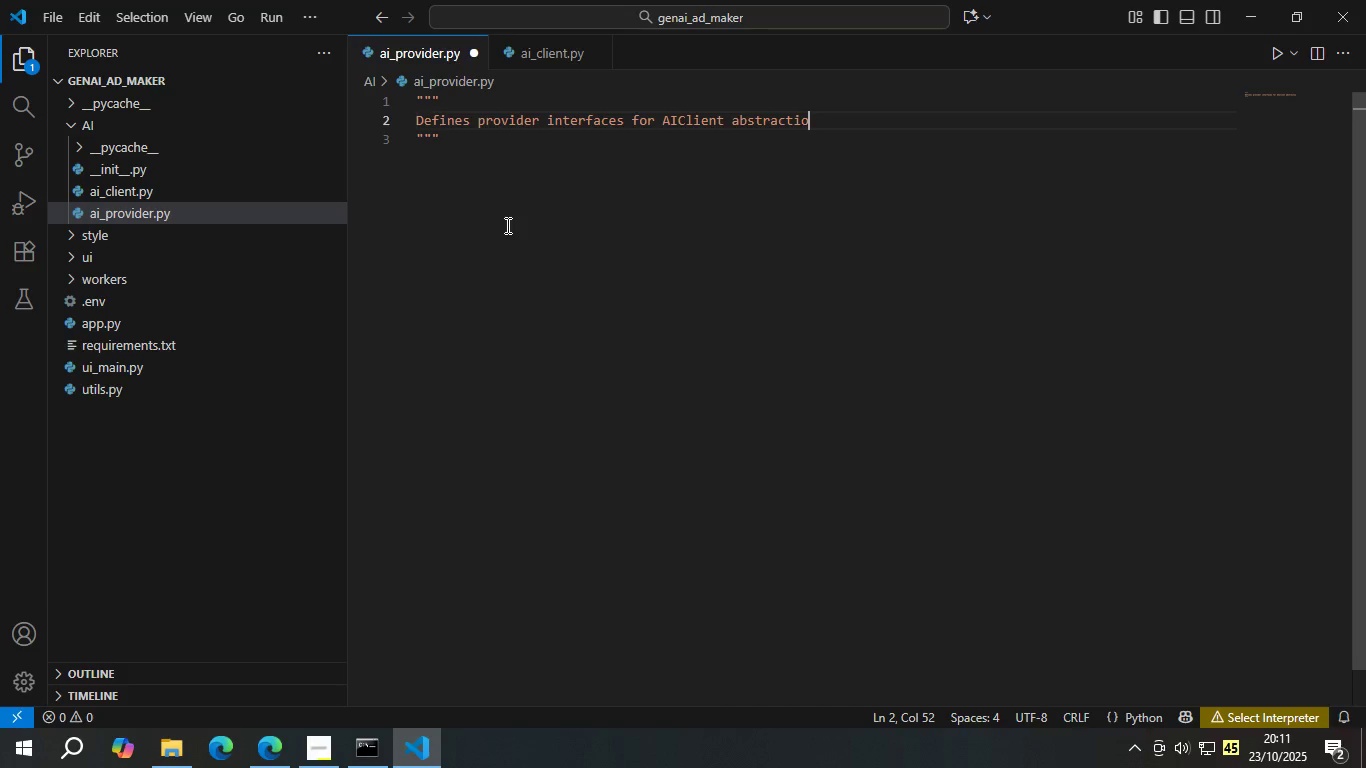 
key(Enter)
 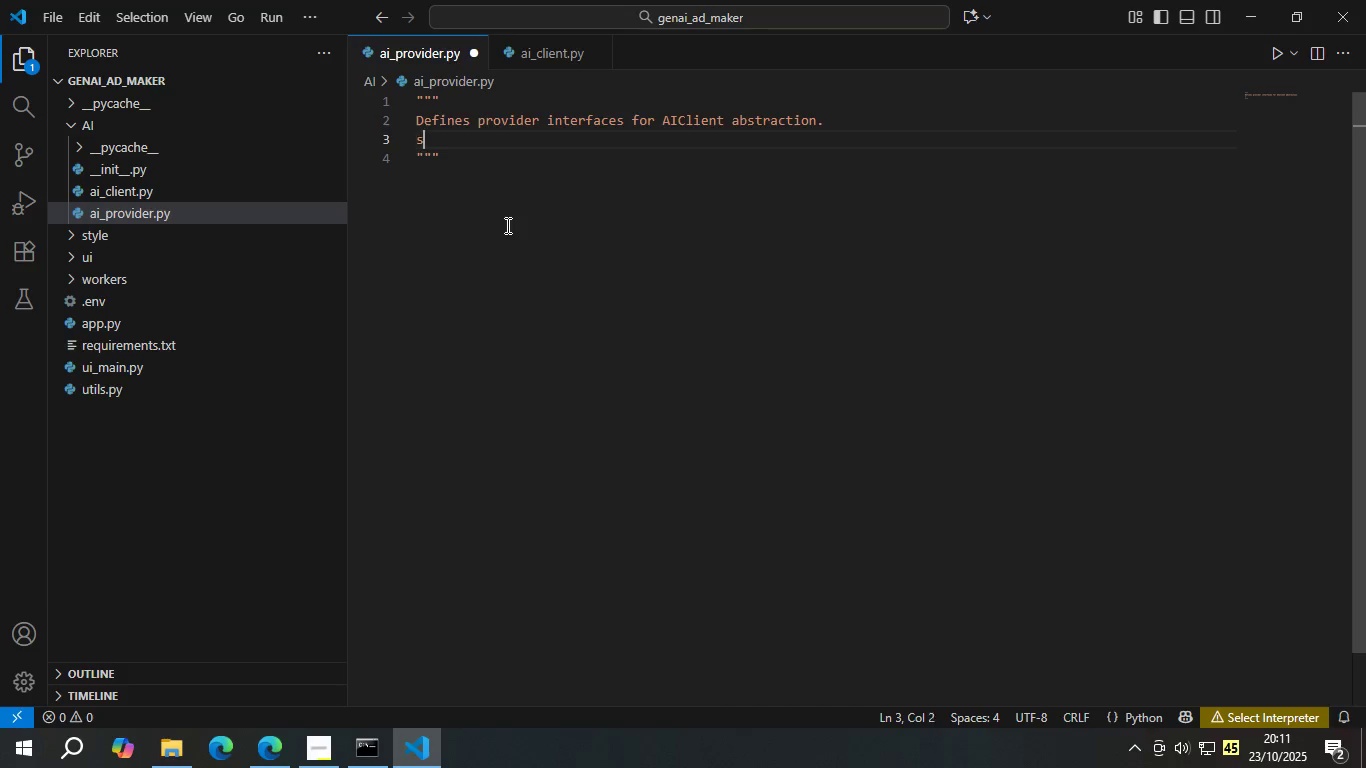 
type(support ba)
key(Backspace)
key(Backspace)
type(backed)
key(Backspace)
type(nd for:)
 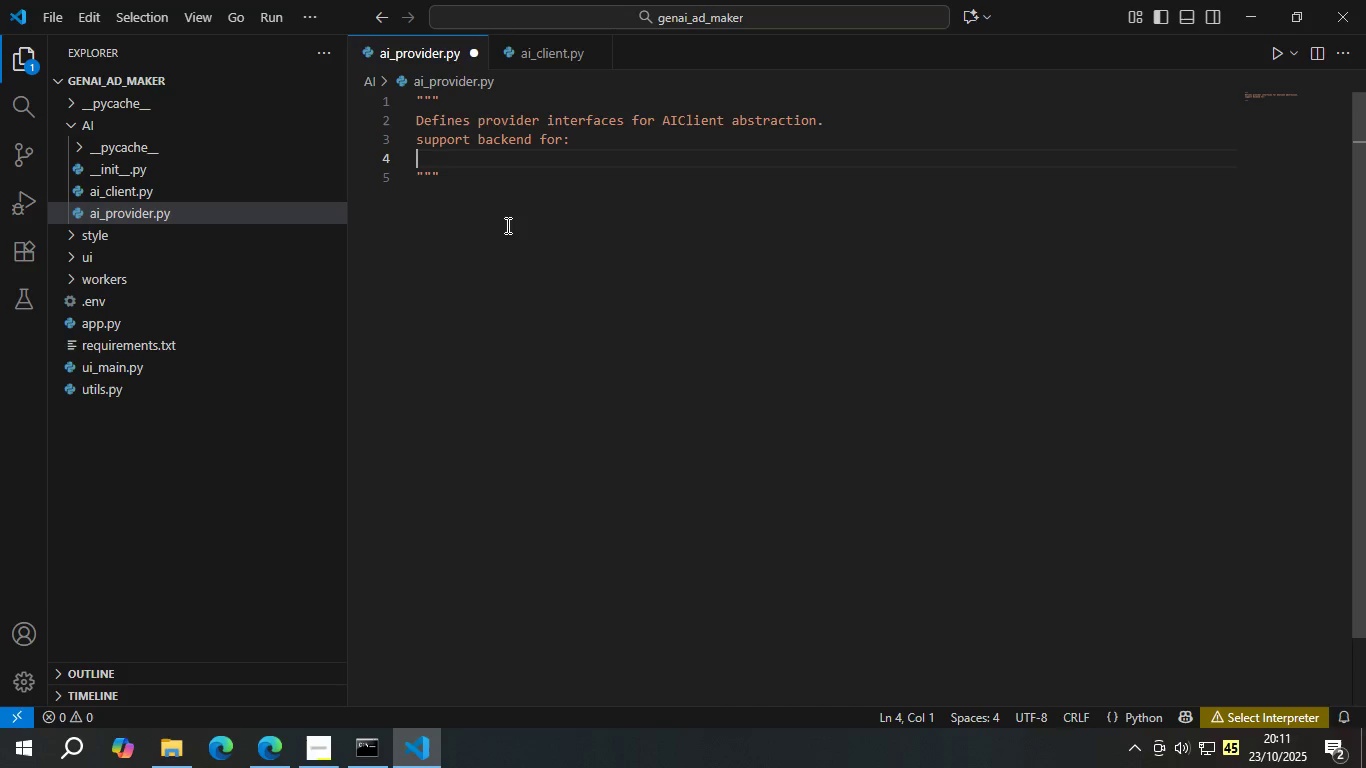 
key(Enter)
 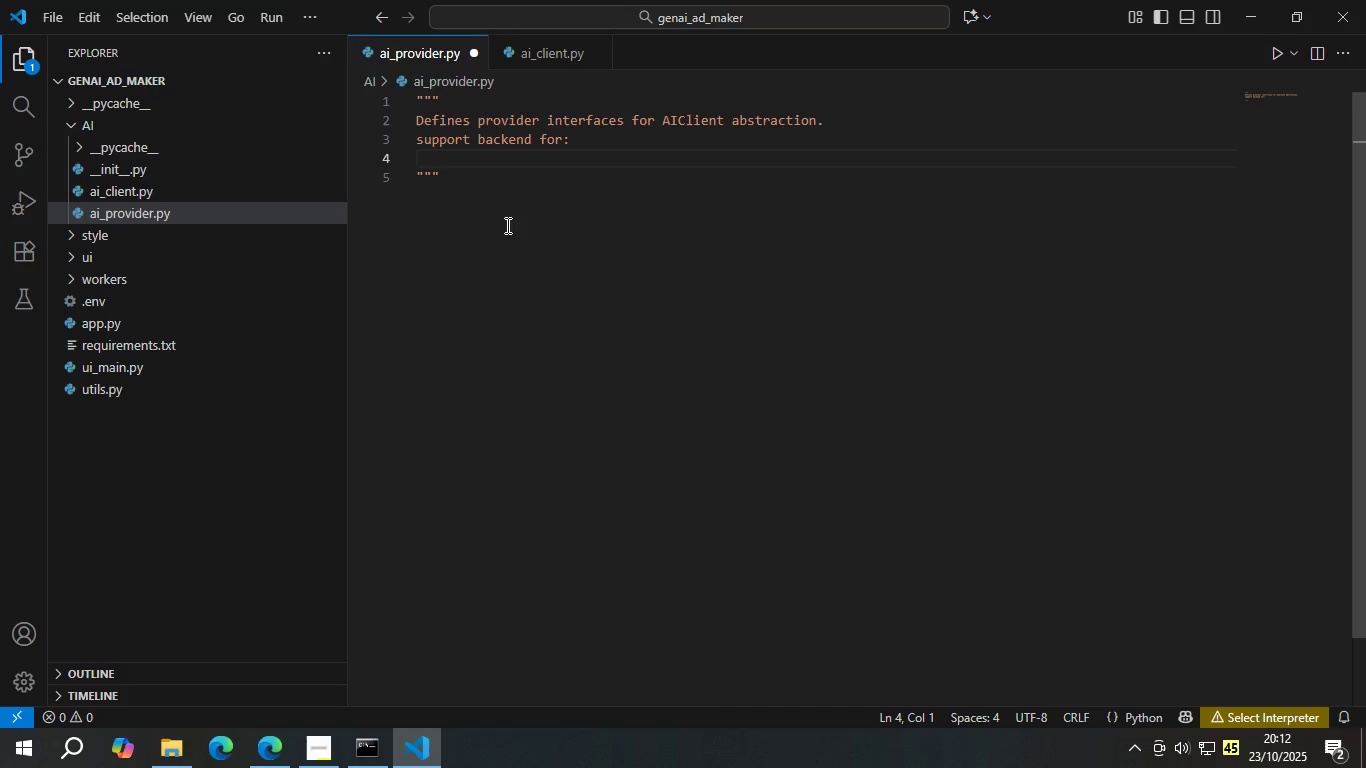 
key(Minus)
 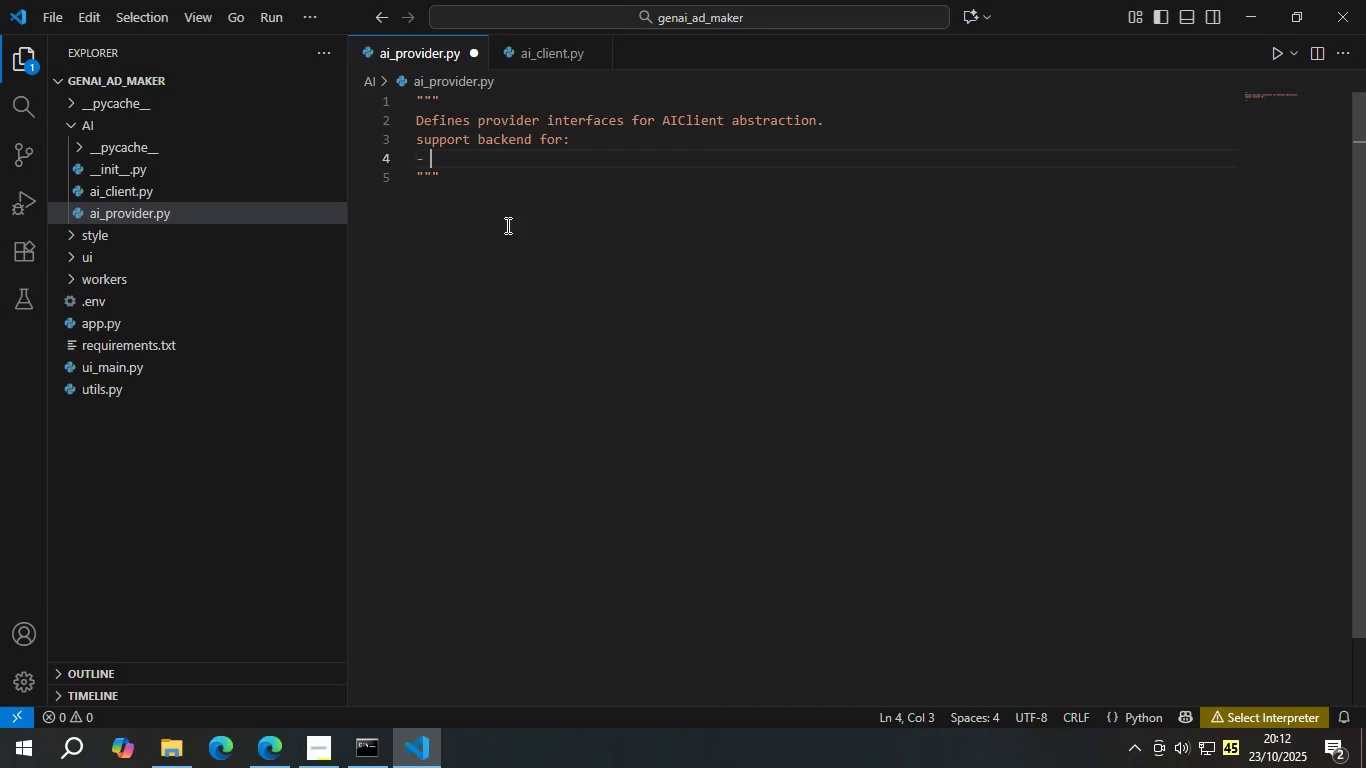 
key(Space)
 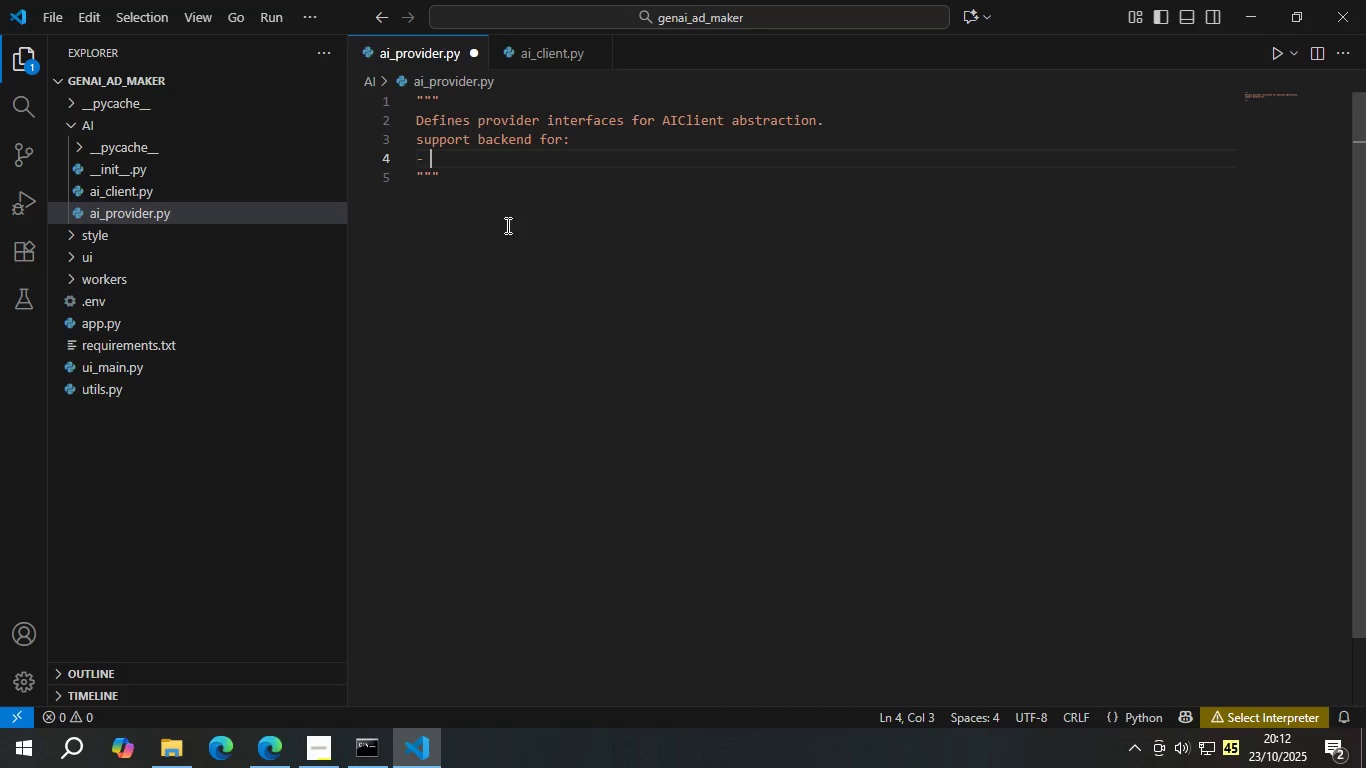 
key(Backspace)
 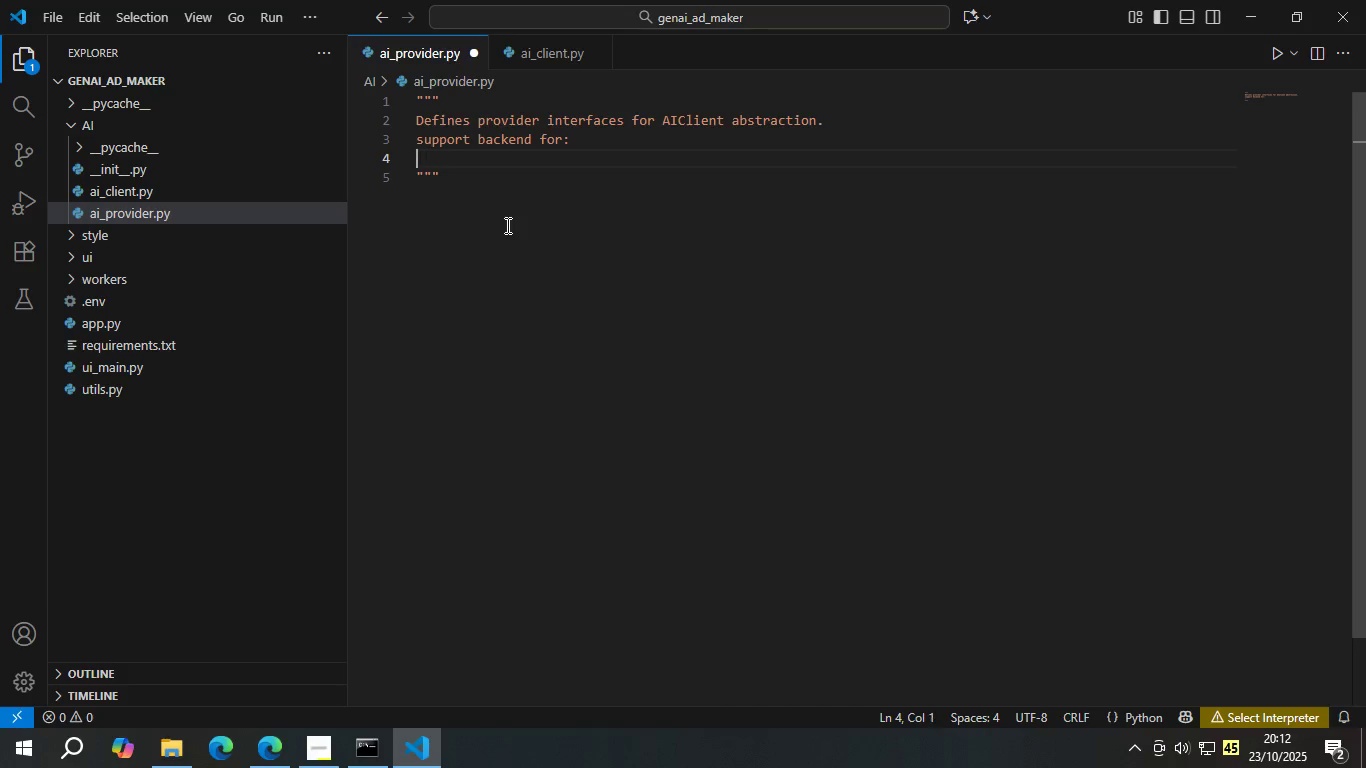 
key(Backspace)
 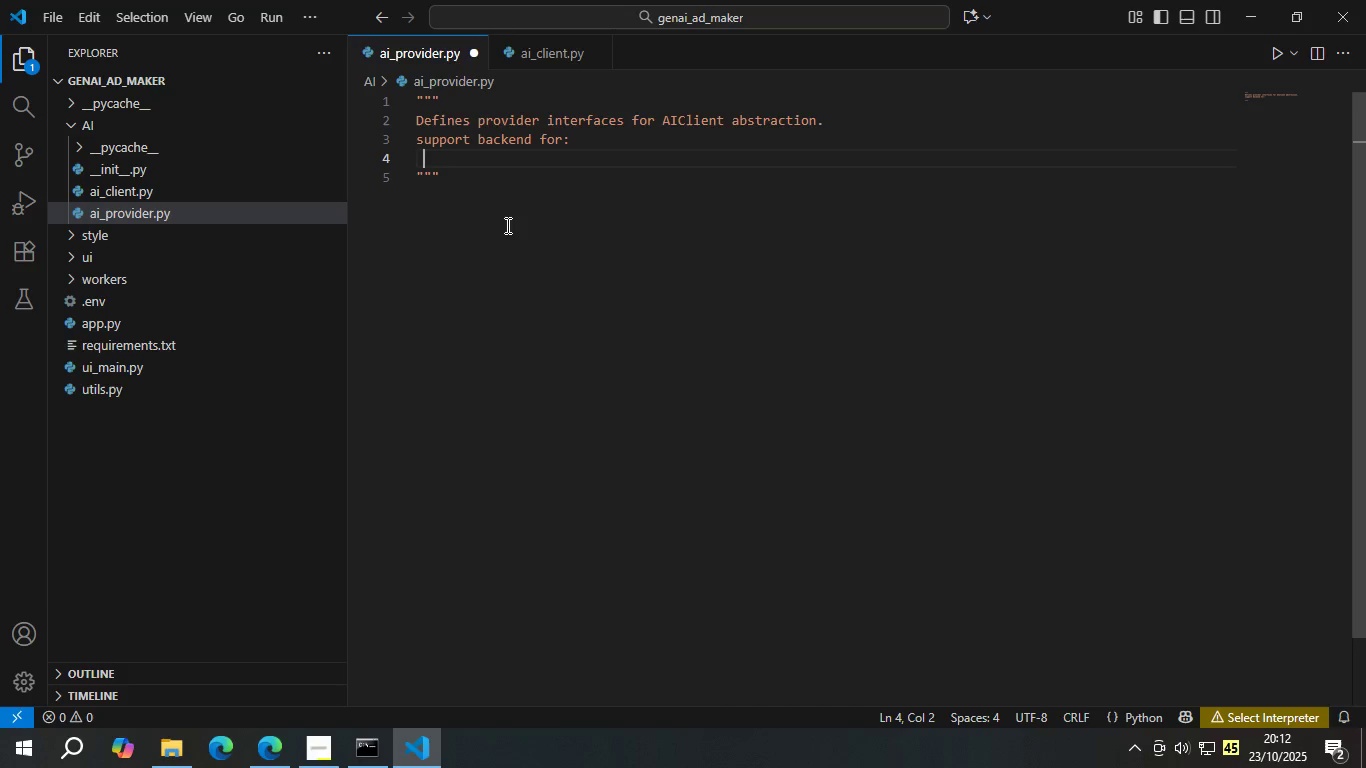 
key(Space)
 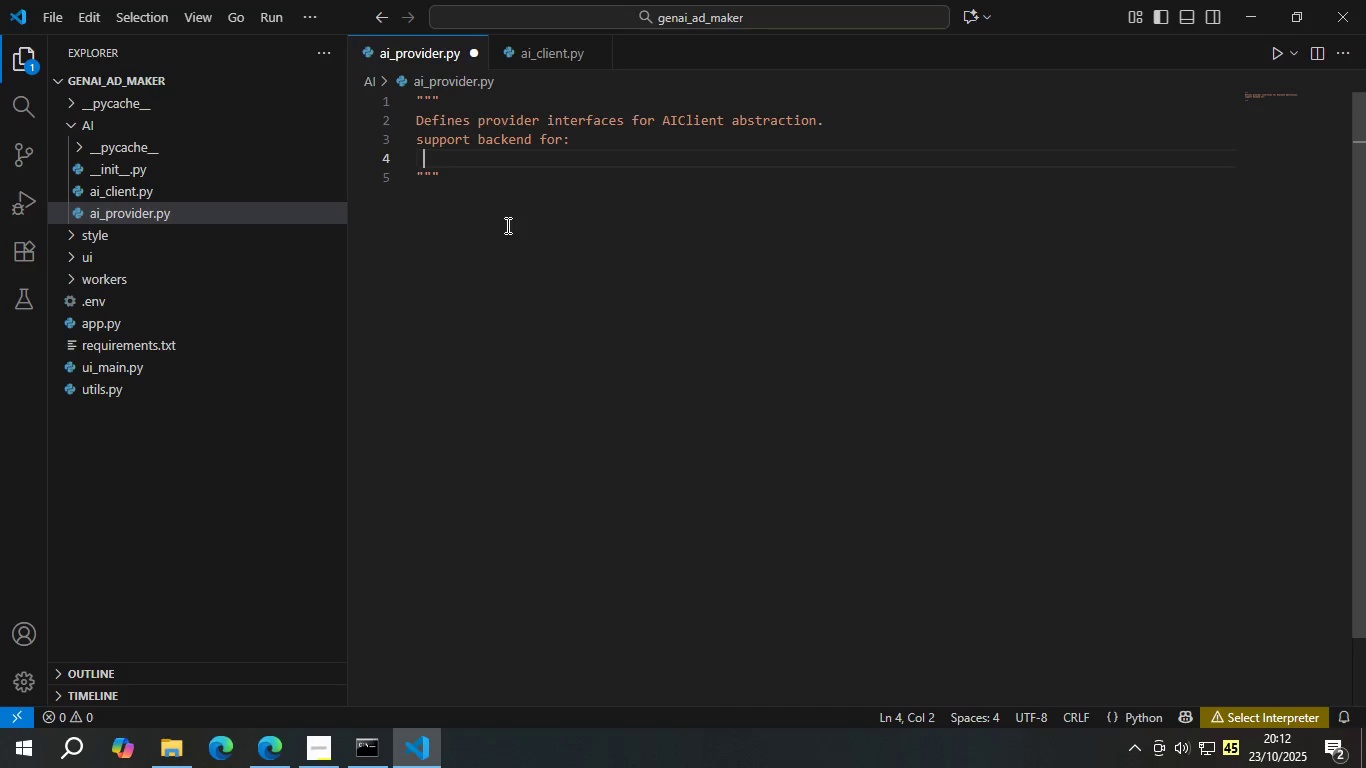 
key(Backspace)
 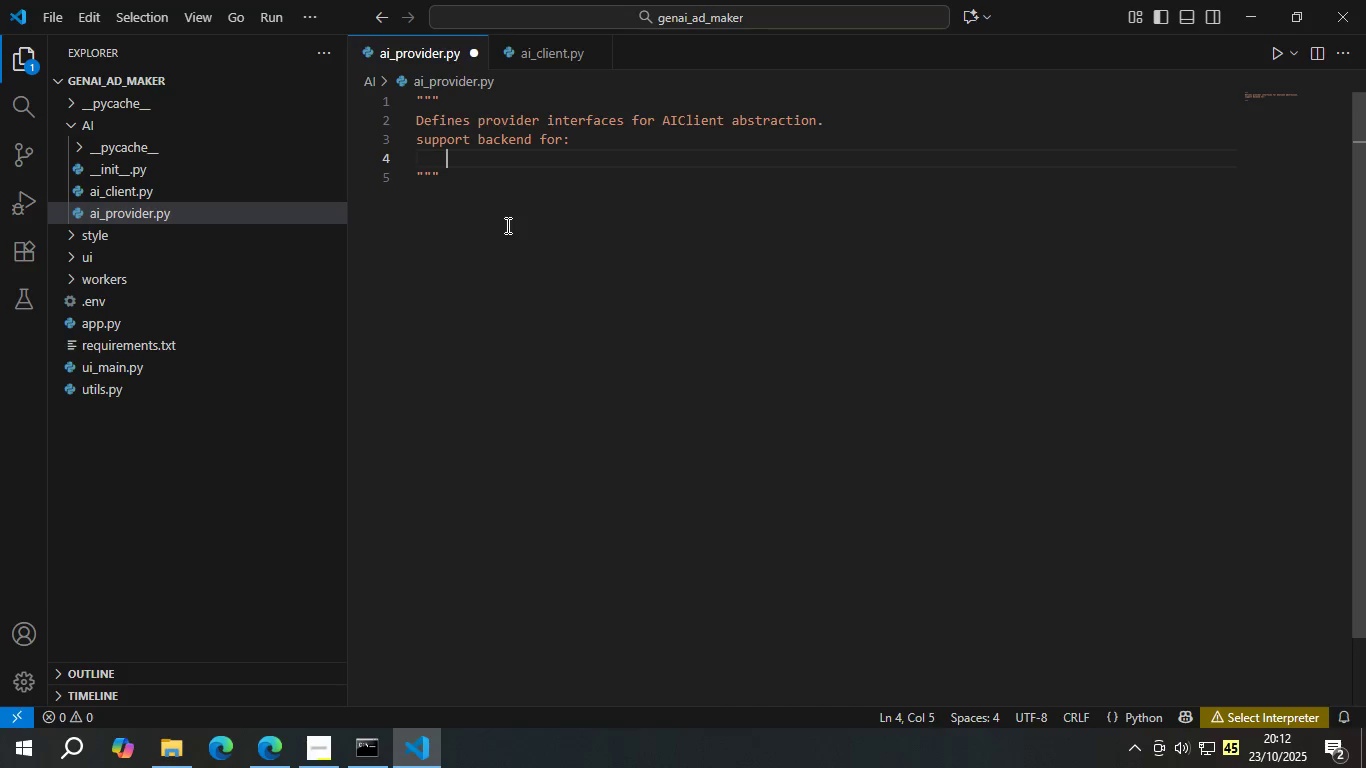 
key(Tab)
 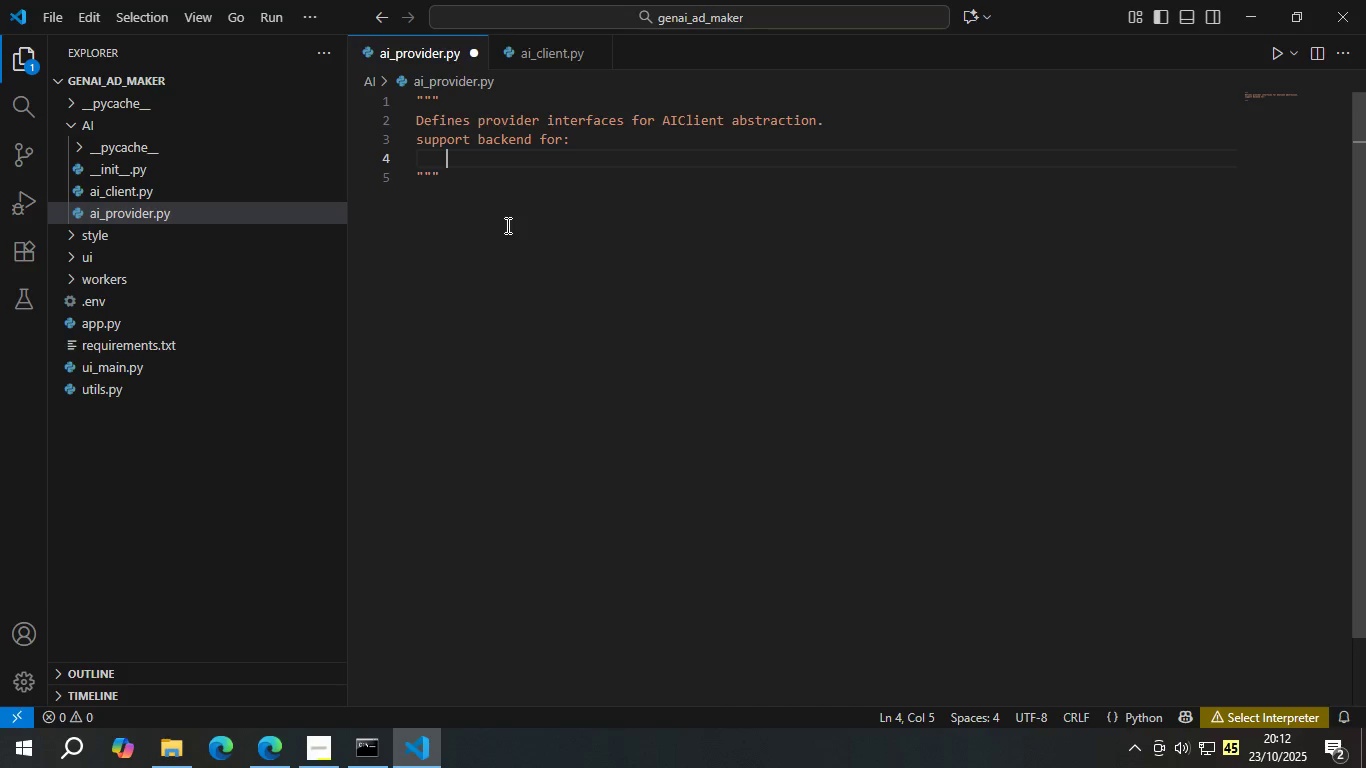 
key(Minus)
 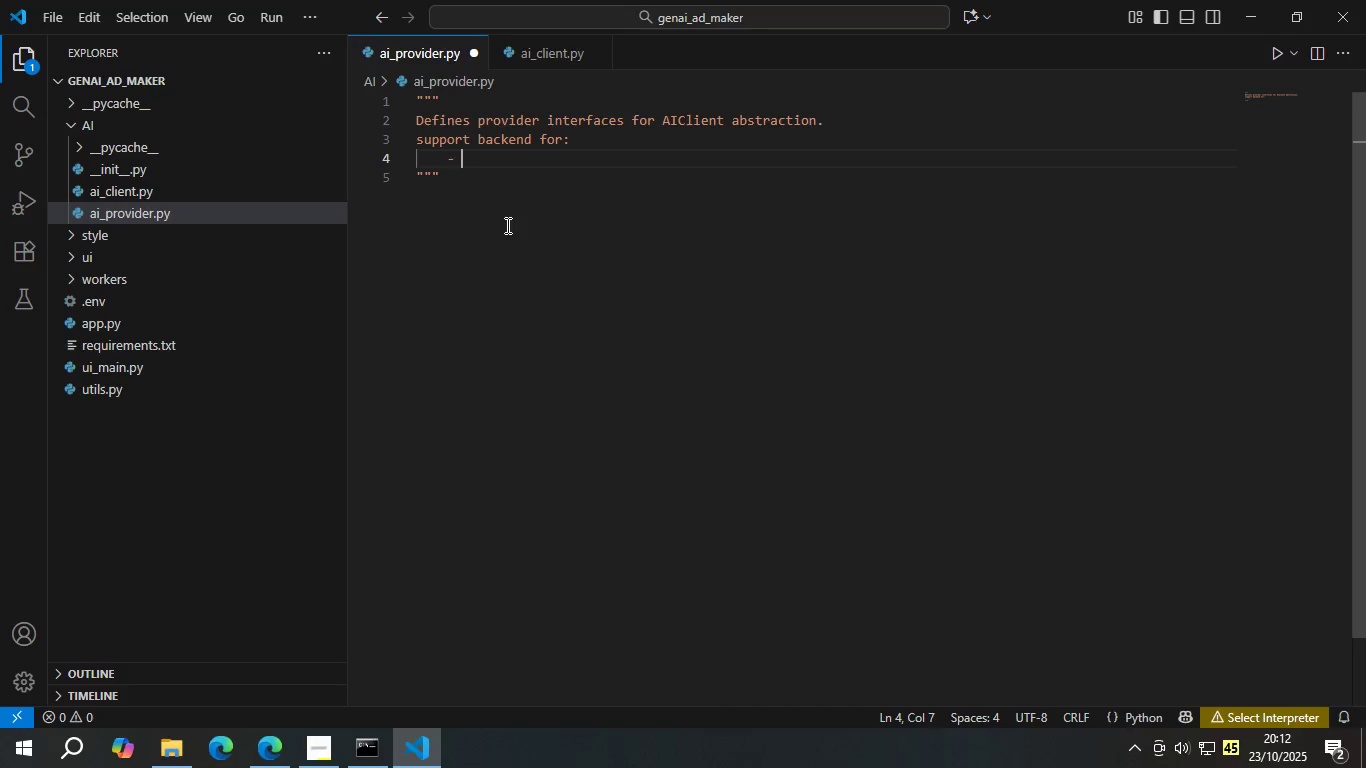 
key(Space)
 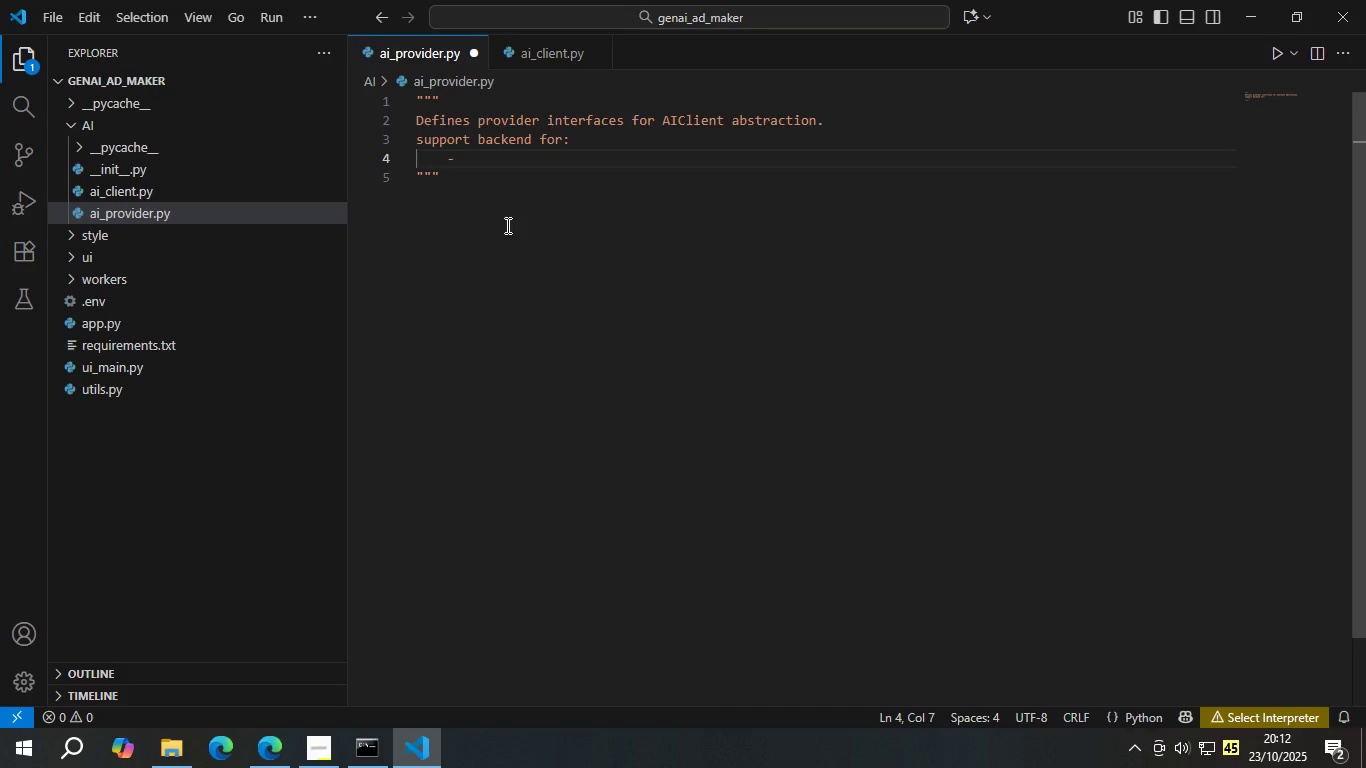 
key(Backspace)
 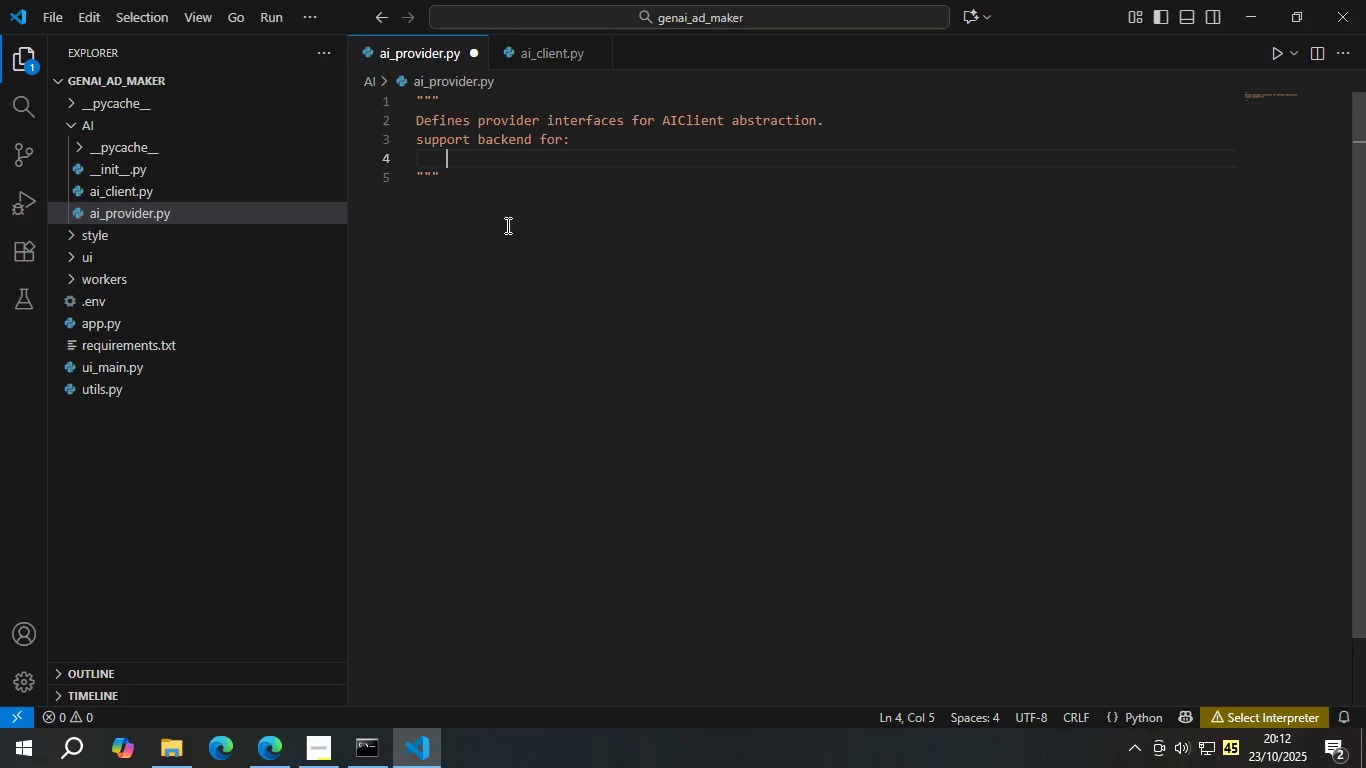 
key(Backspace)
 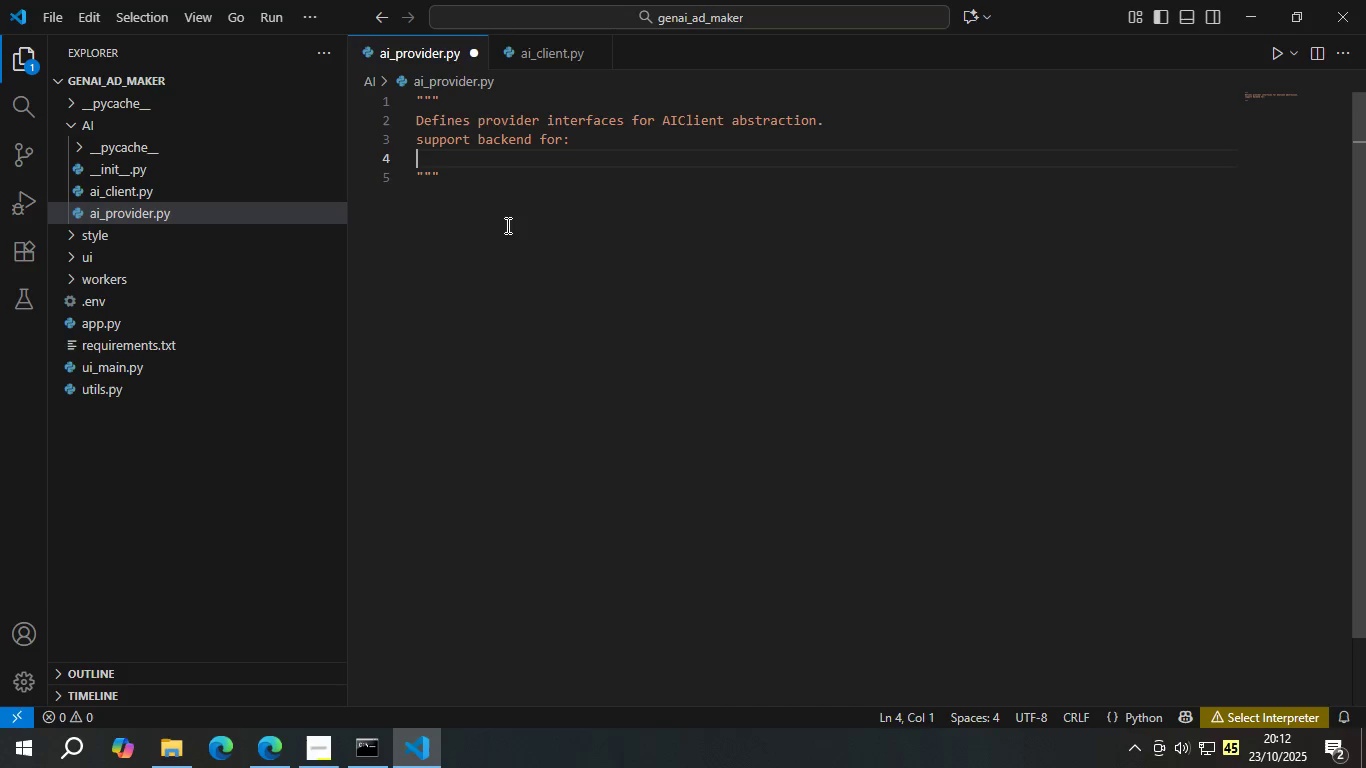 
key(Backspace)
 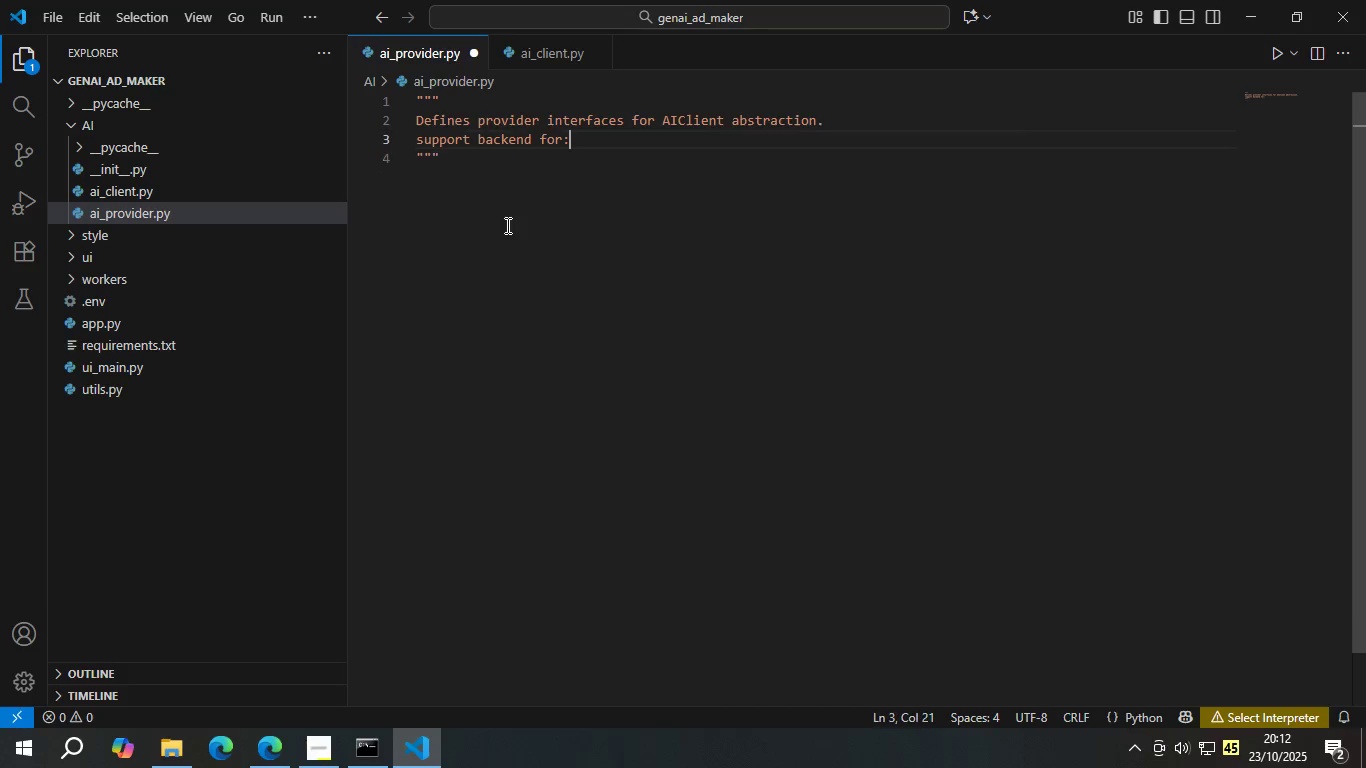 
key(Backspace)
 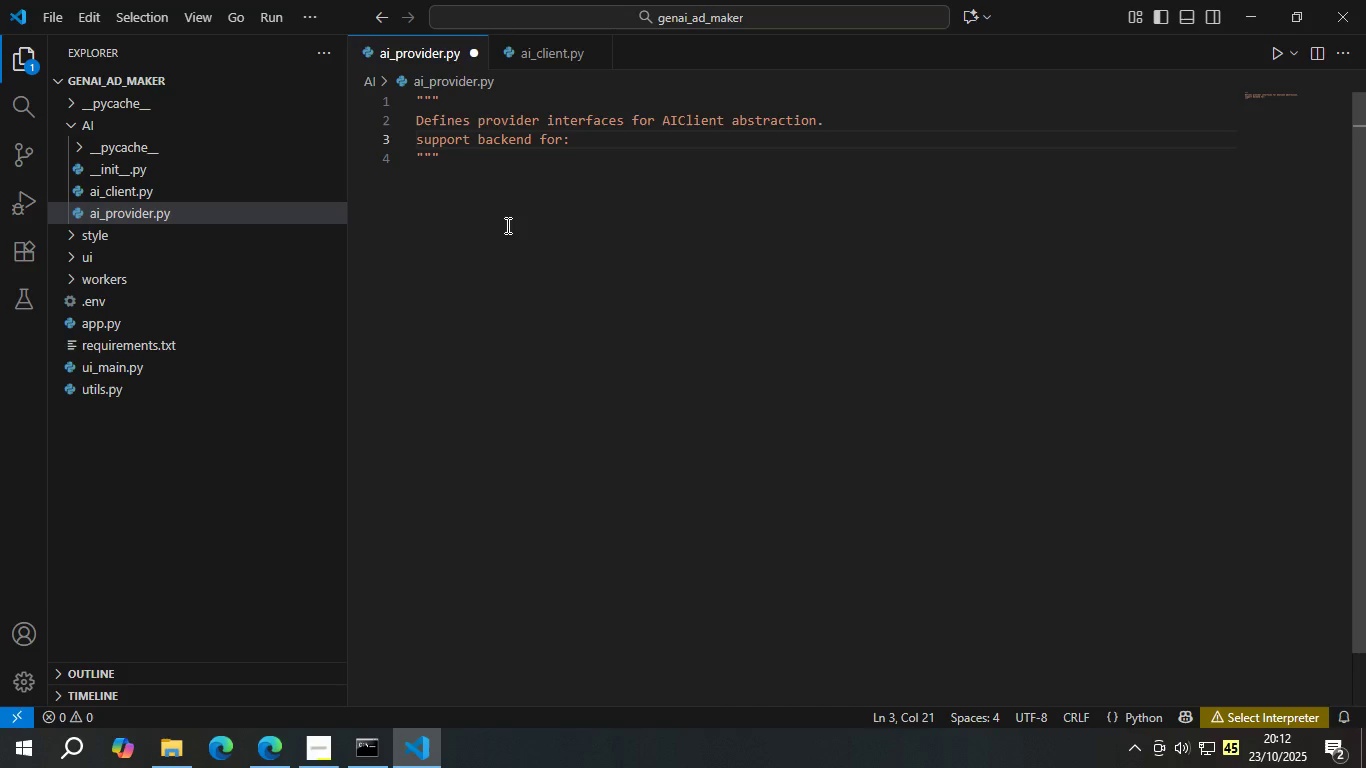 
key(Enter)
 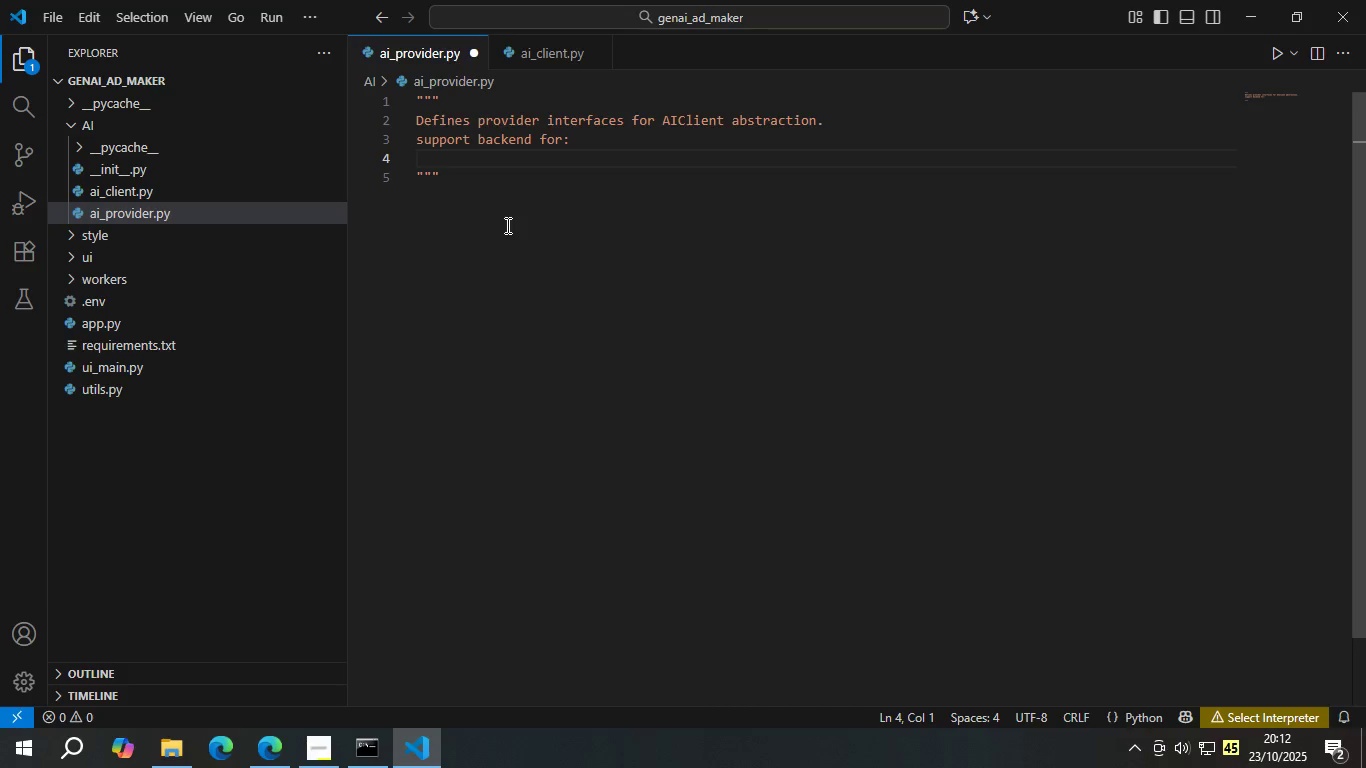 
type( - Google g)
key(Backspace)
type(GenAI (Gemini)
 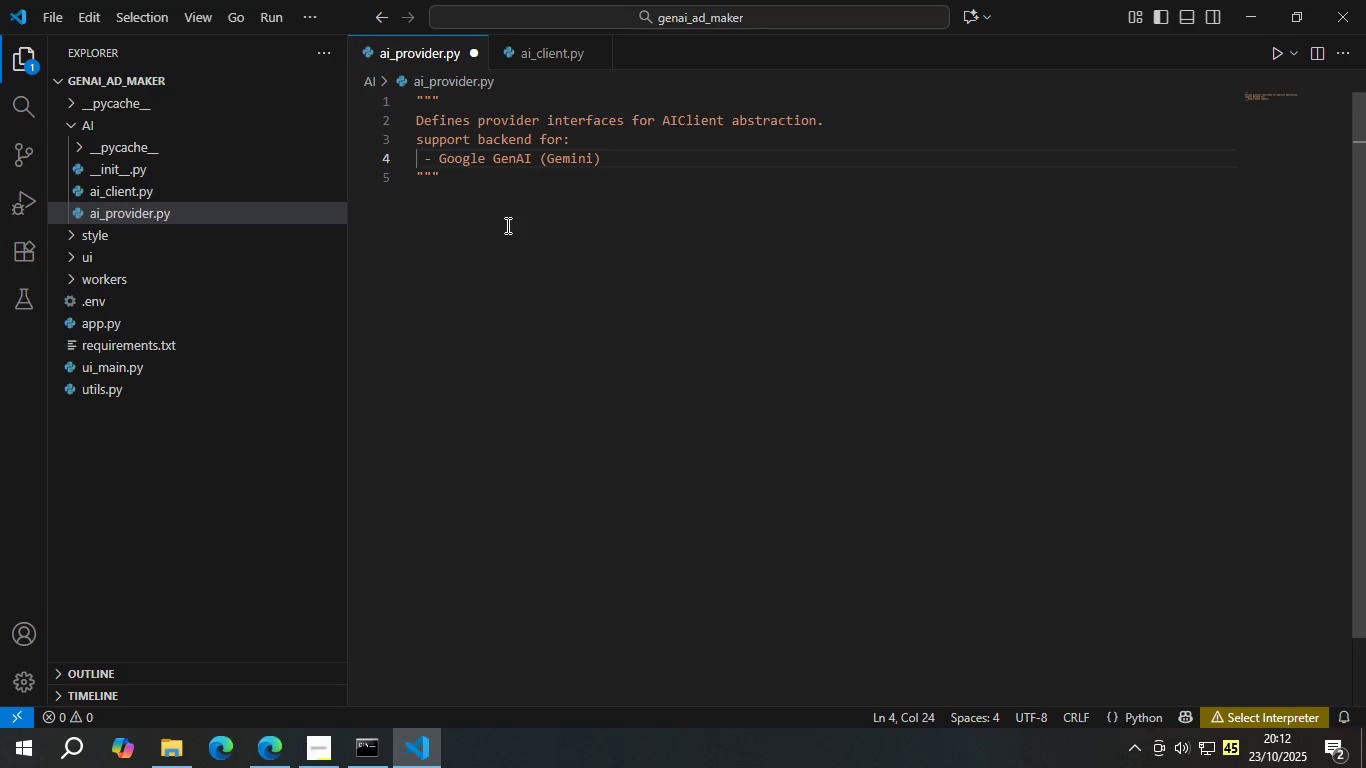 
key(ArrowRight)
 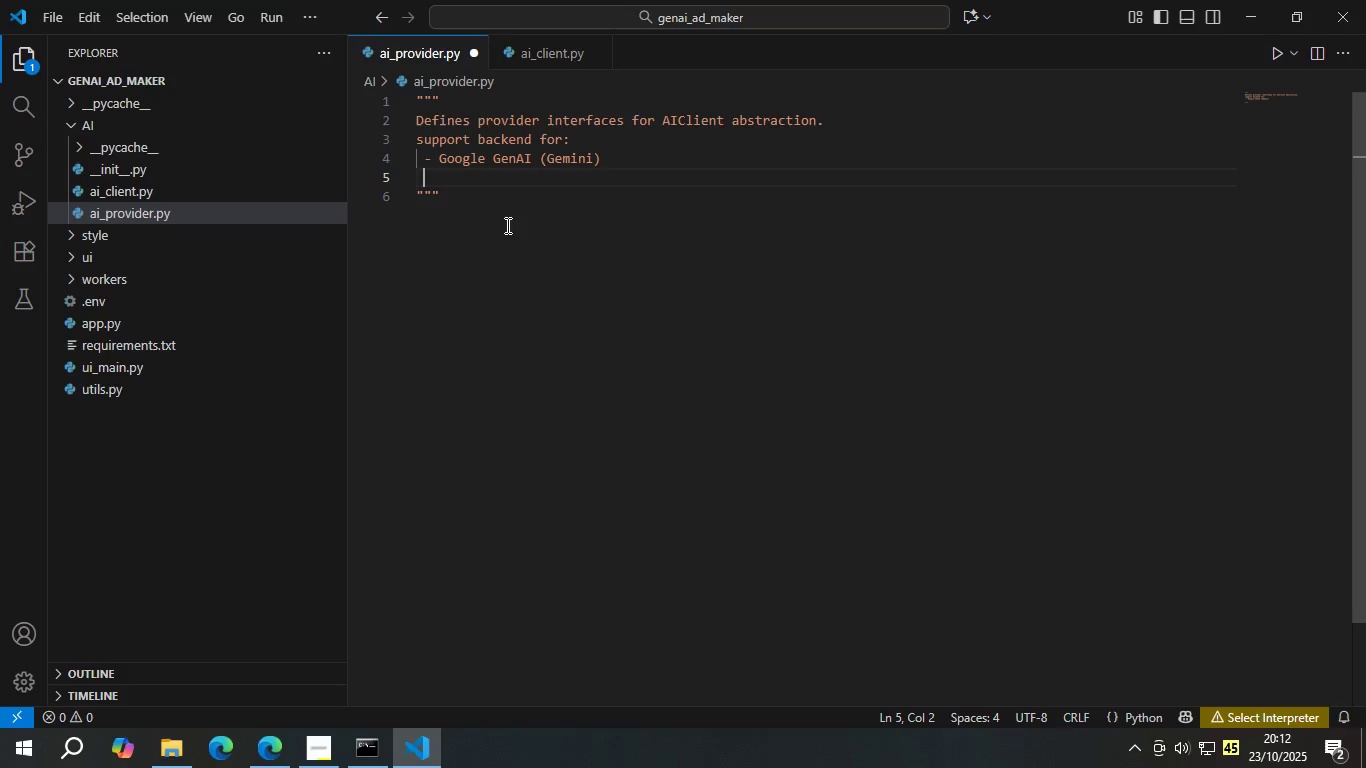 
key(Enter)
 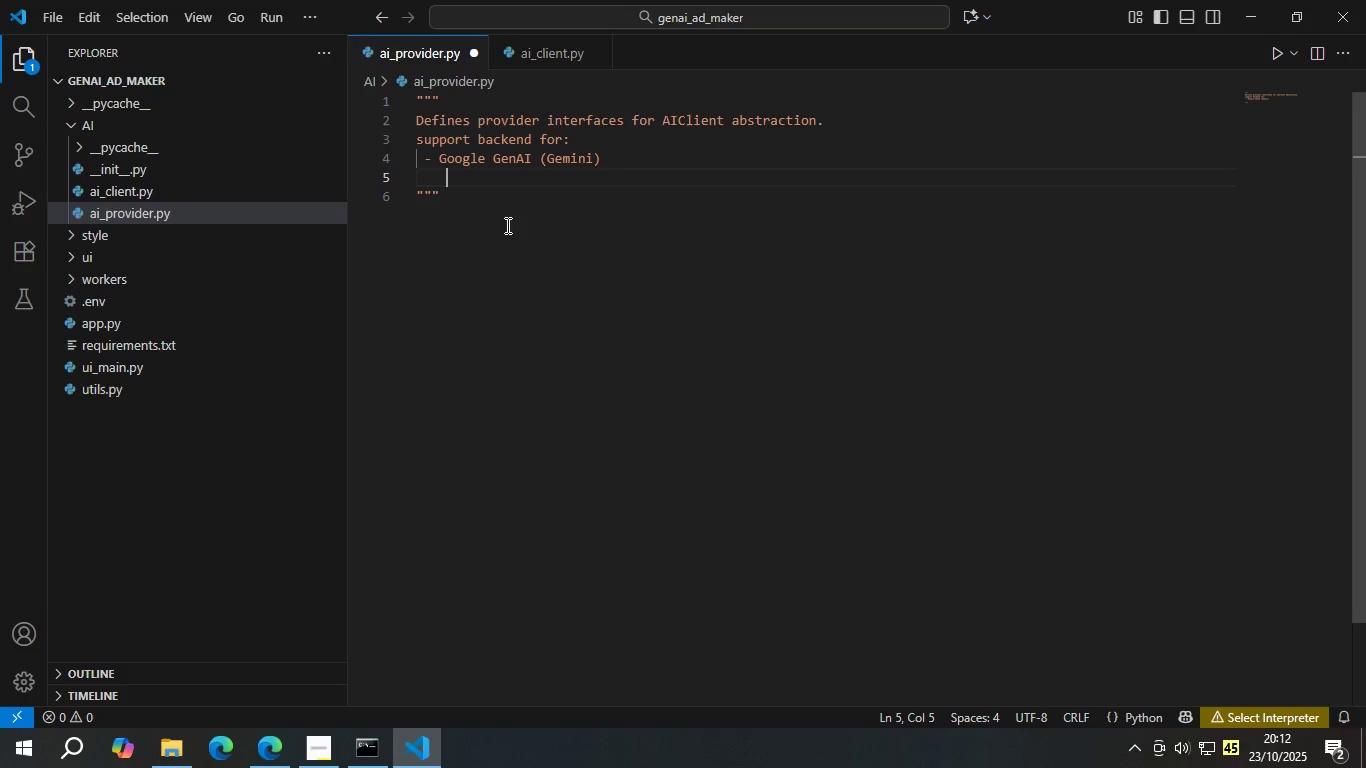 
key(Tab)
key(Backspace)
type( - OpenAI )
 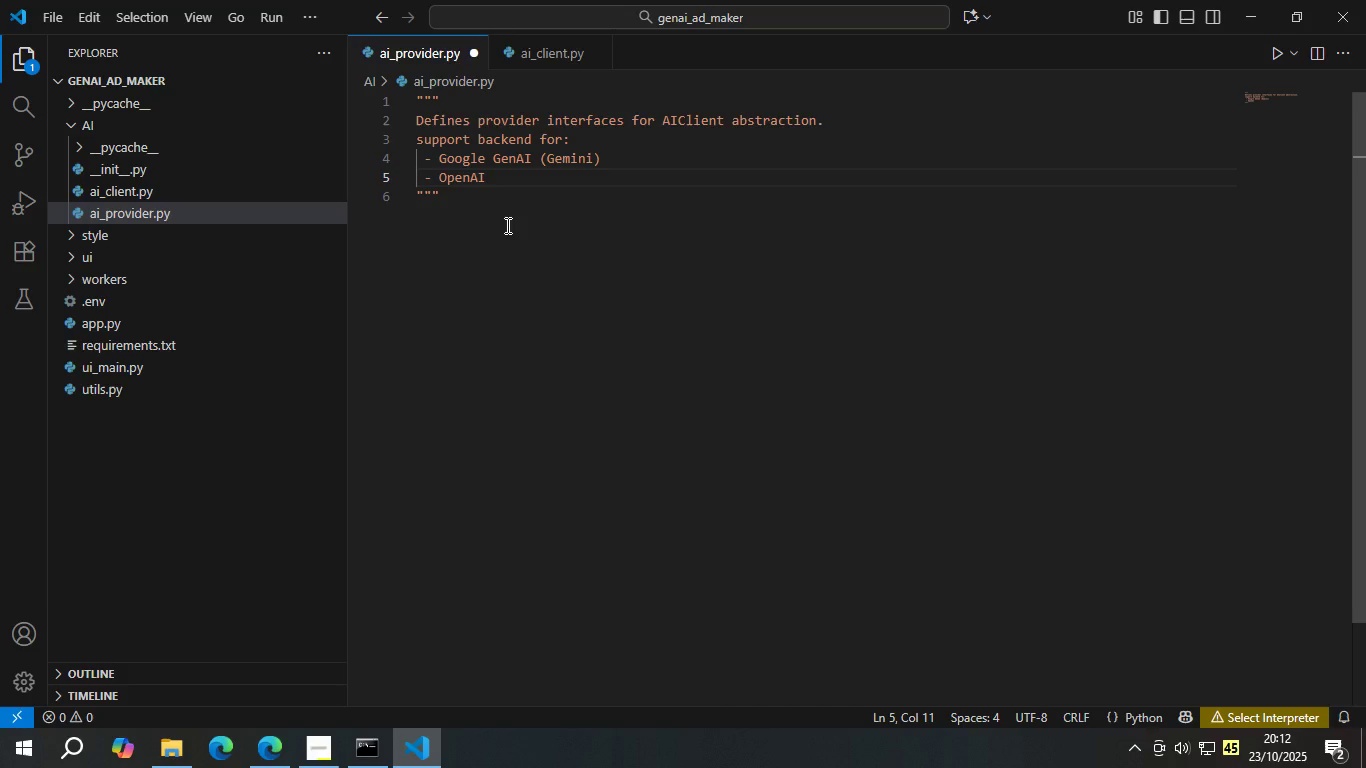 
key(Backspace)
type(-compatbile APIs (OpenAI, vLLM, O)
key(Backspace)
type(ollam, )
key(Backspace)
type( etc)
 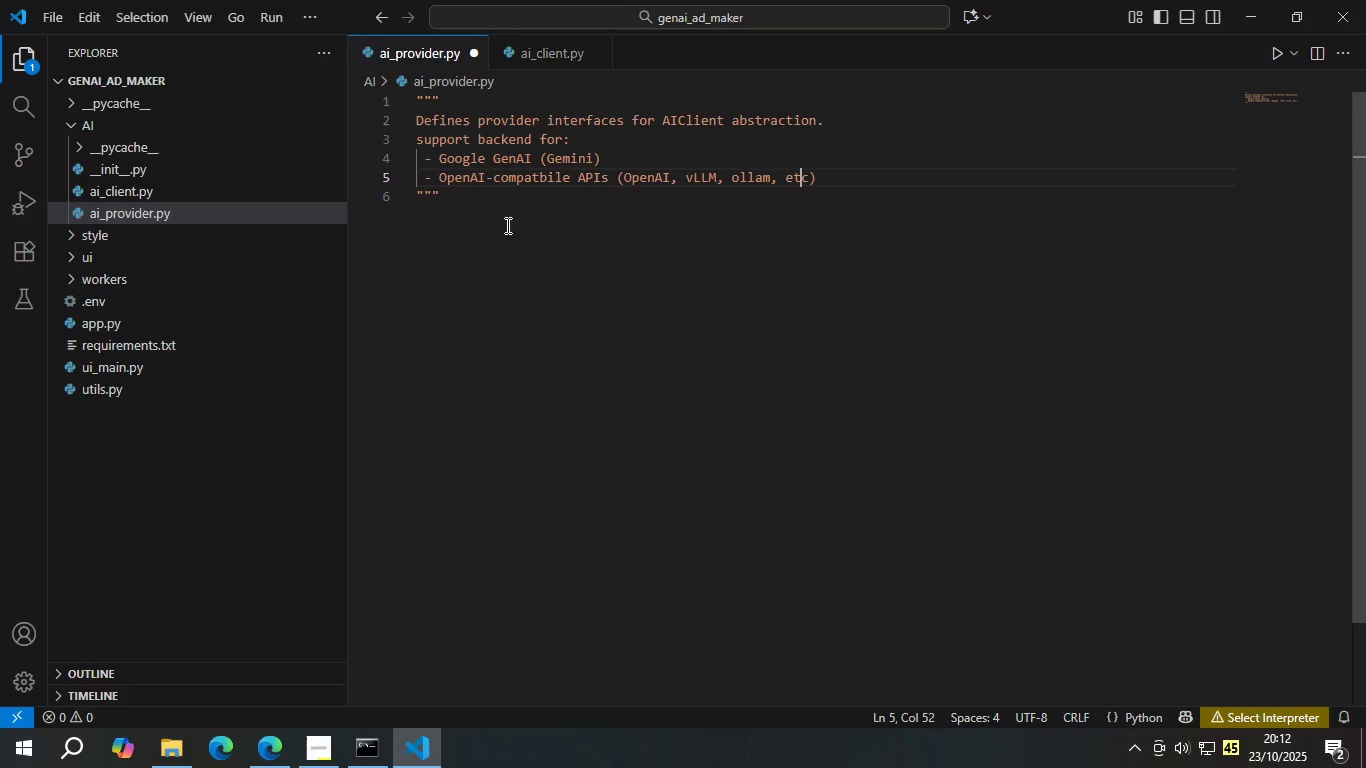 
 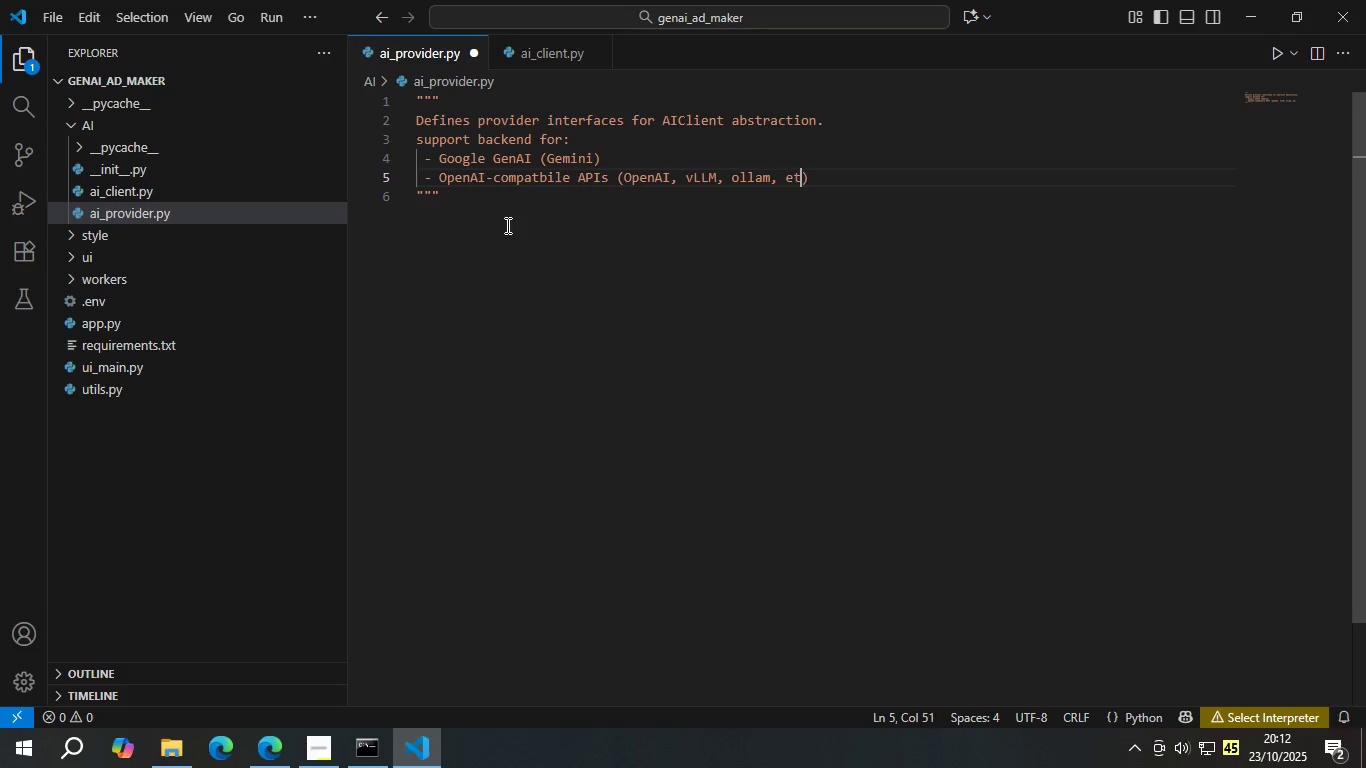 
key(ArrowLeft)
 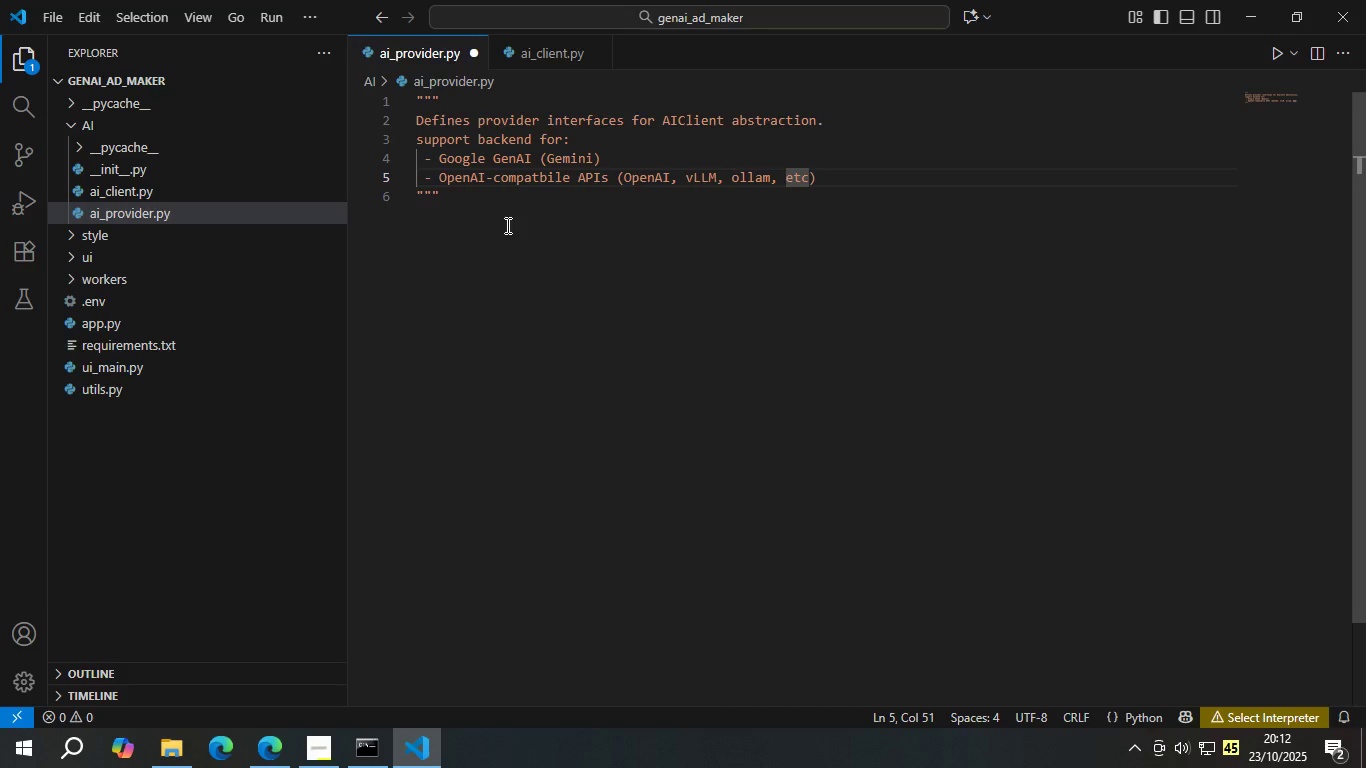 
key(ArrowRight)
 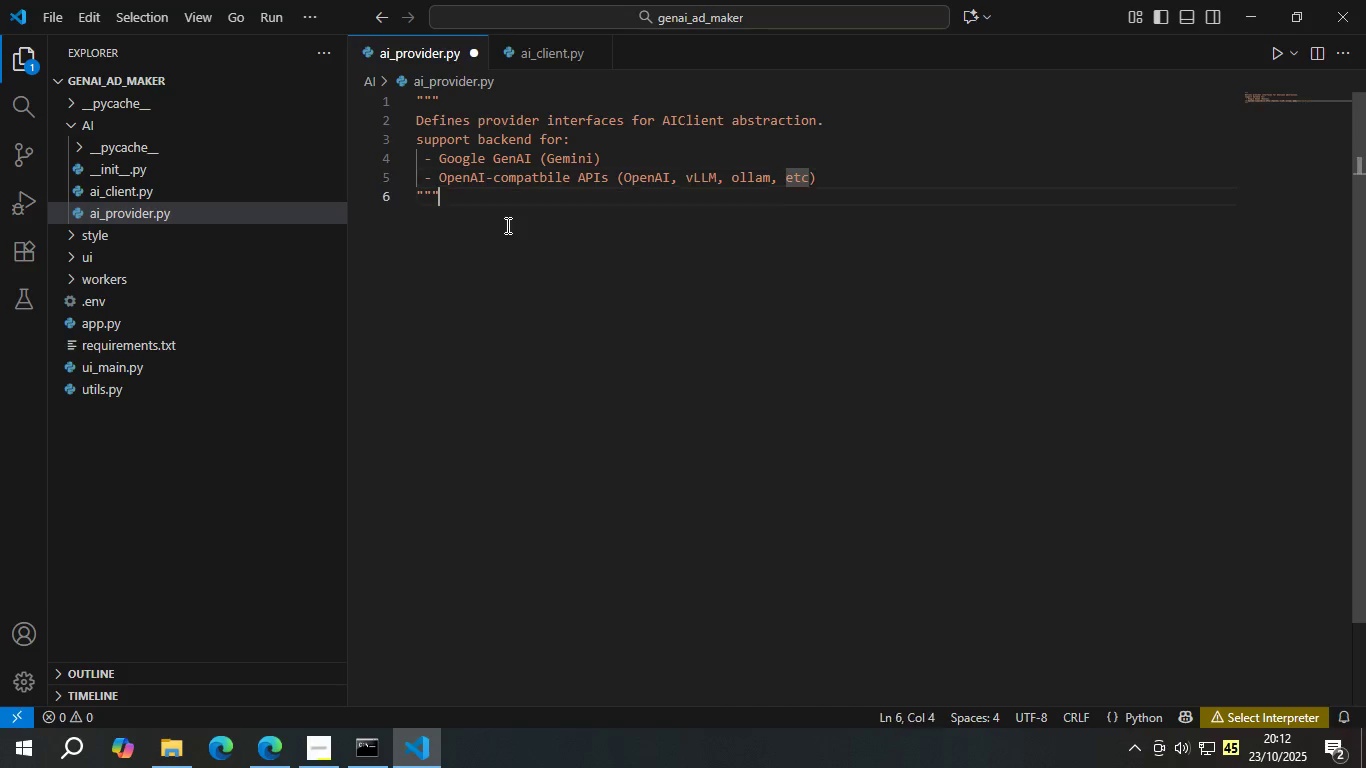 
key(ArrowDown)
 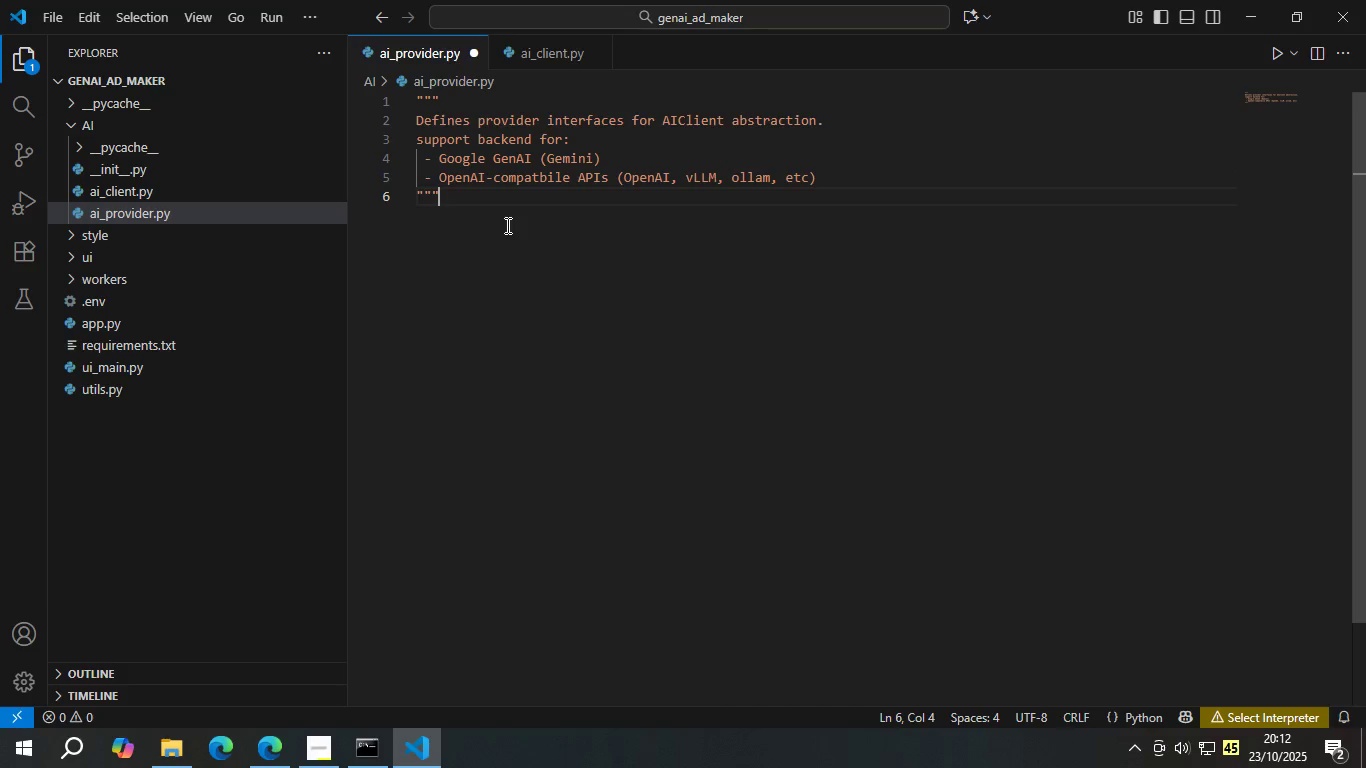 
key(Enter)
 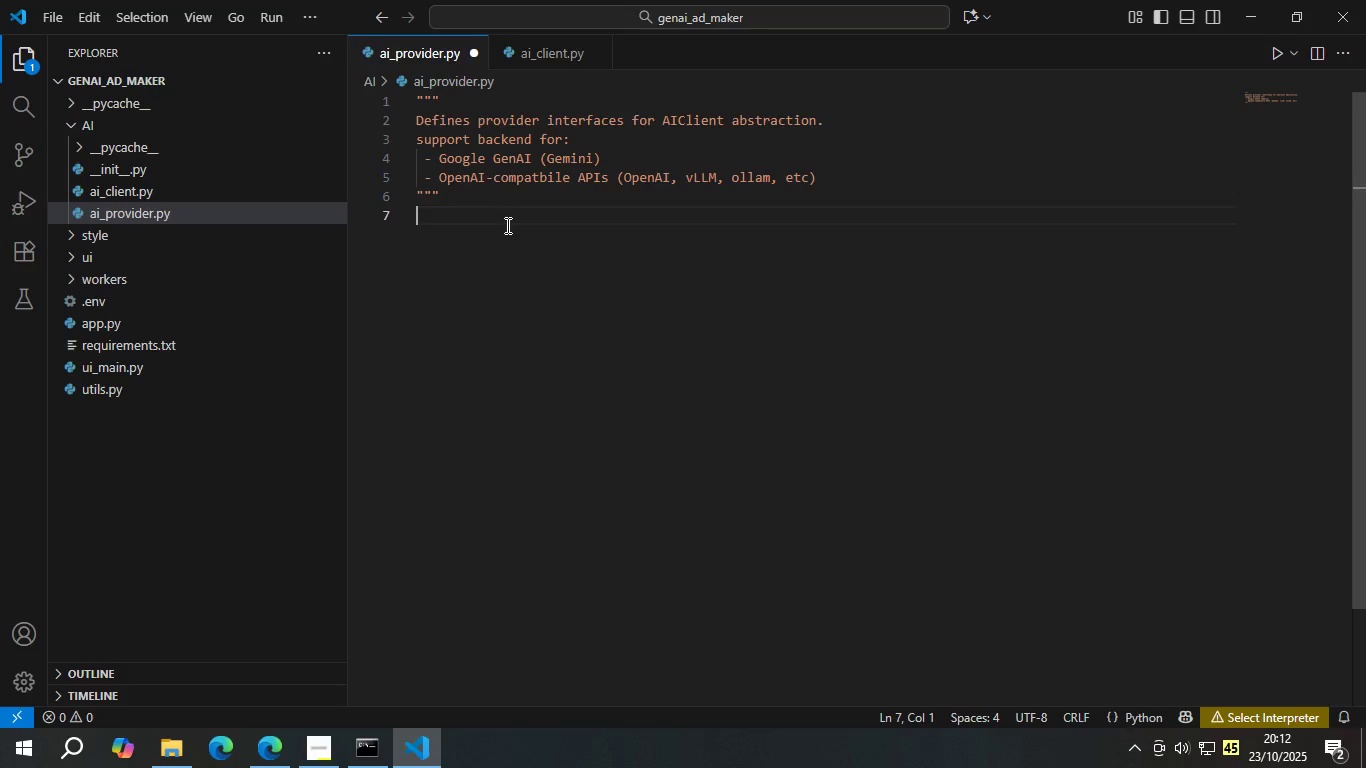 
key(Enter)
 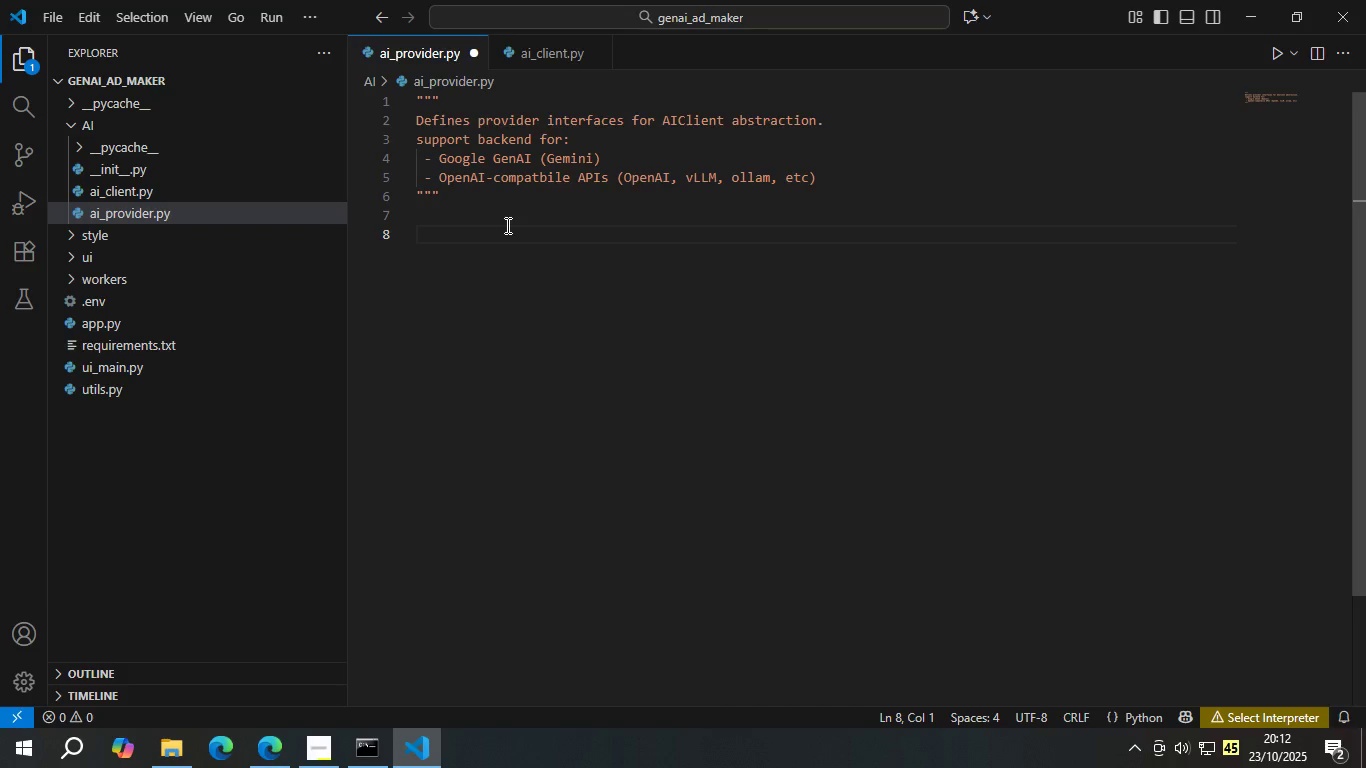 
type(import )
 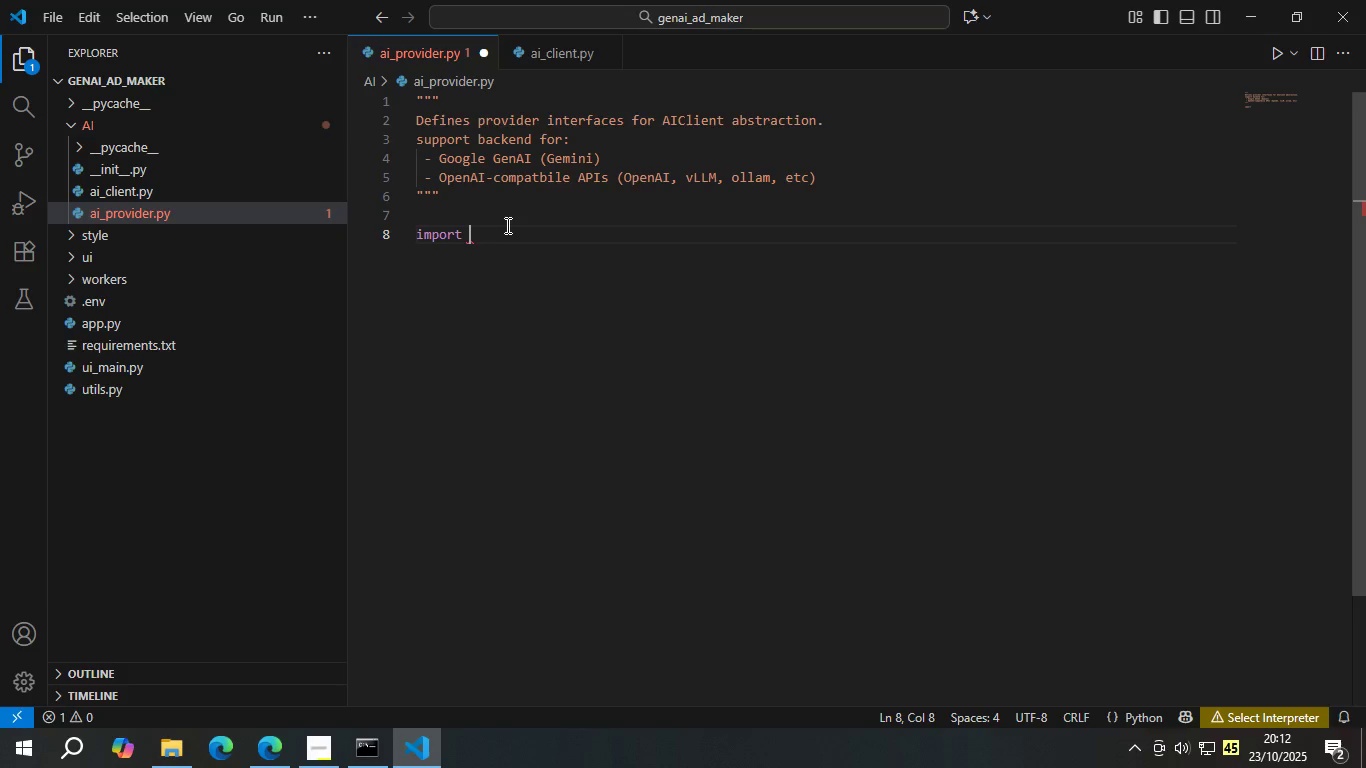 
type(jsin \)
key(Backspace)
key(Backspace)
key(Backspace)
key(Backspace)
type(on )
 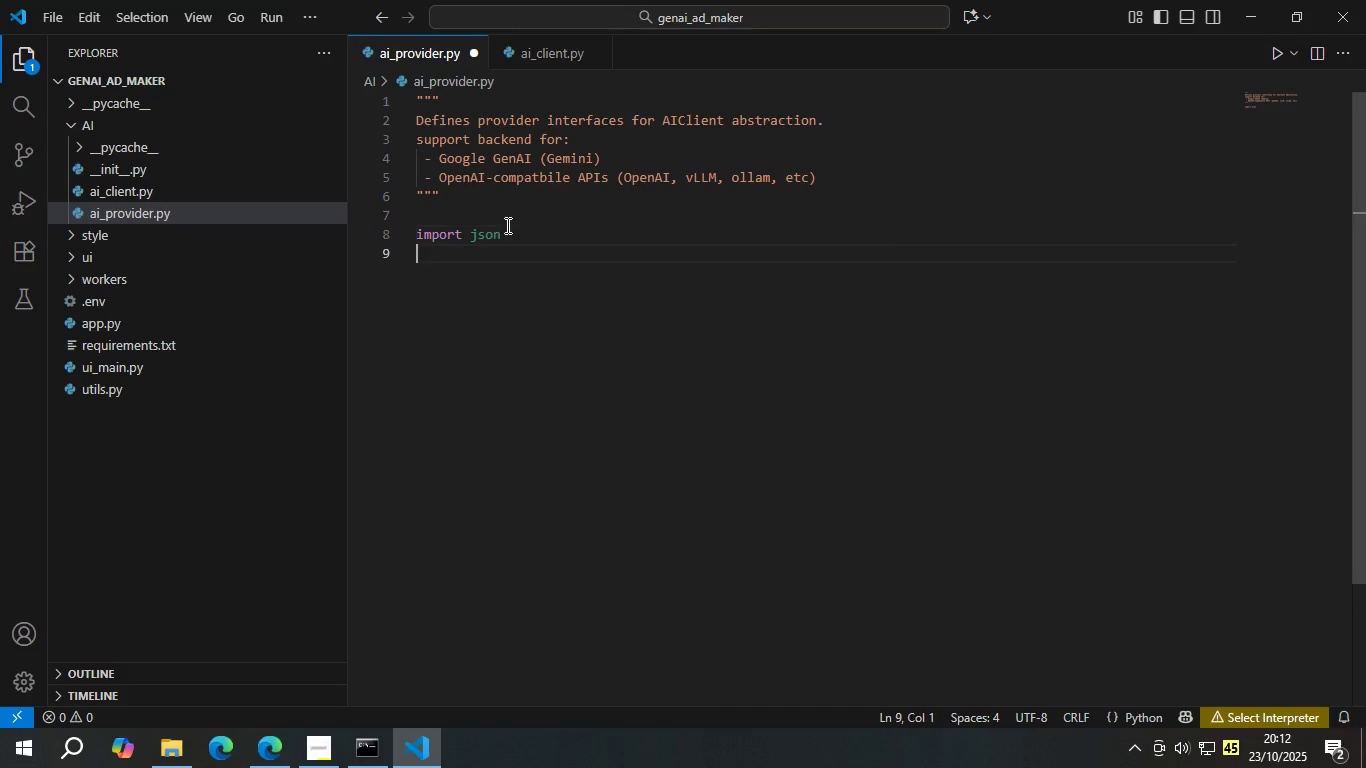 
key(Enter)
 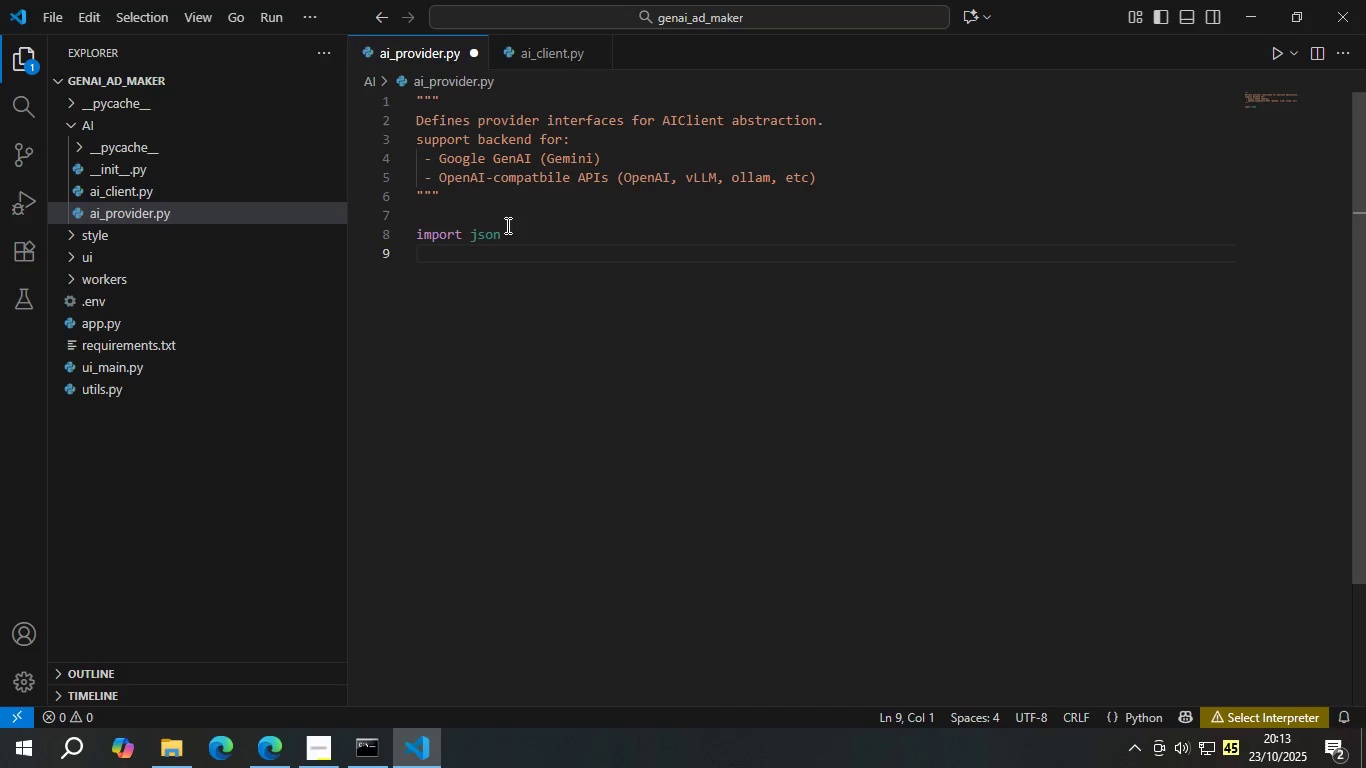 
type(from abc import A)
 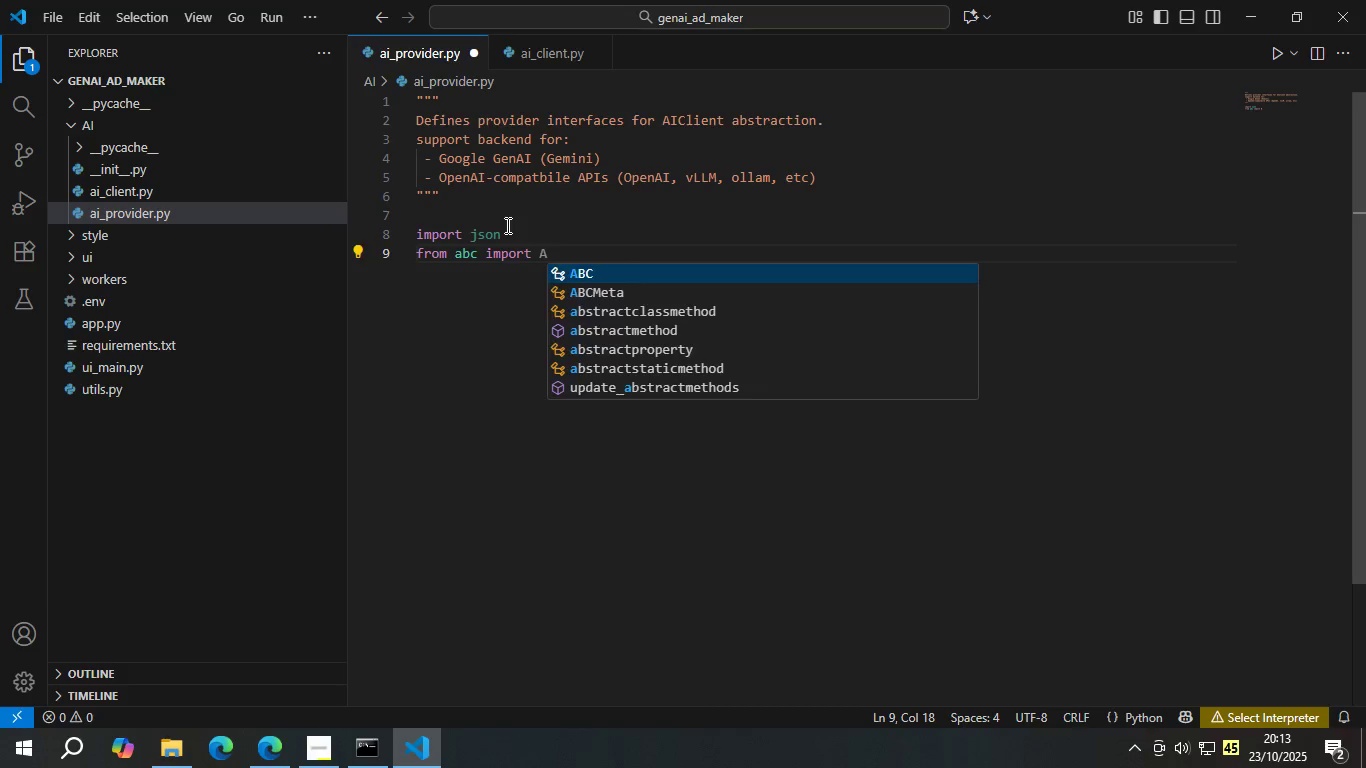 
key(Enter)
 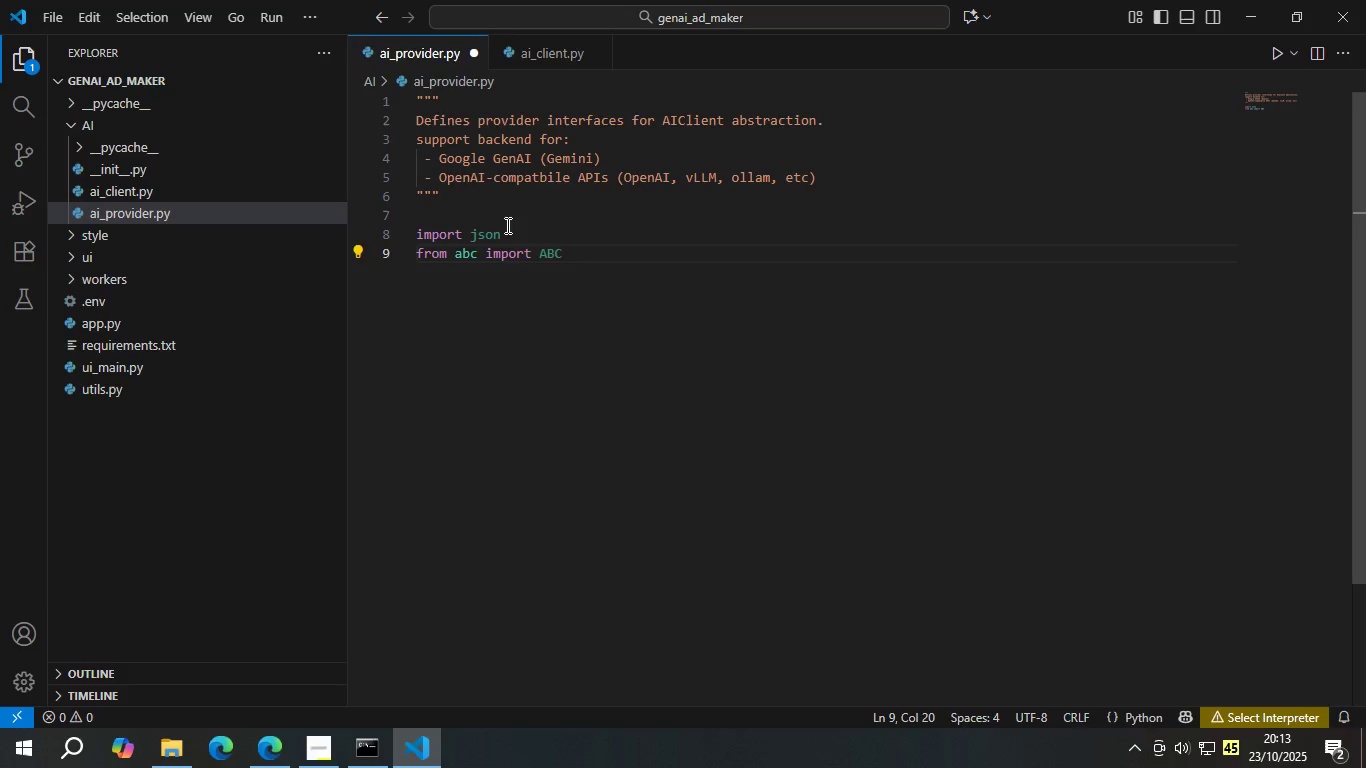 
type(, abs)
 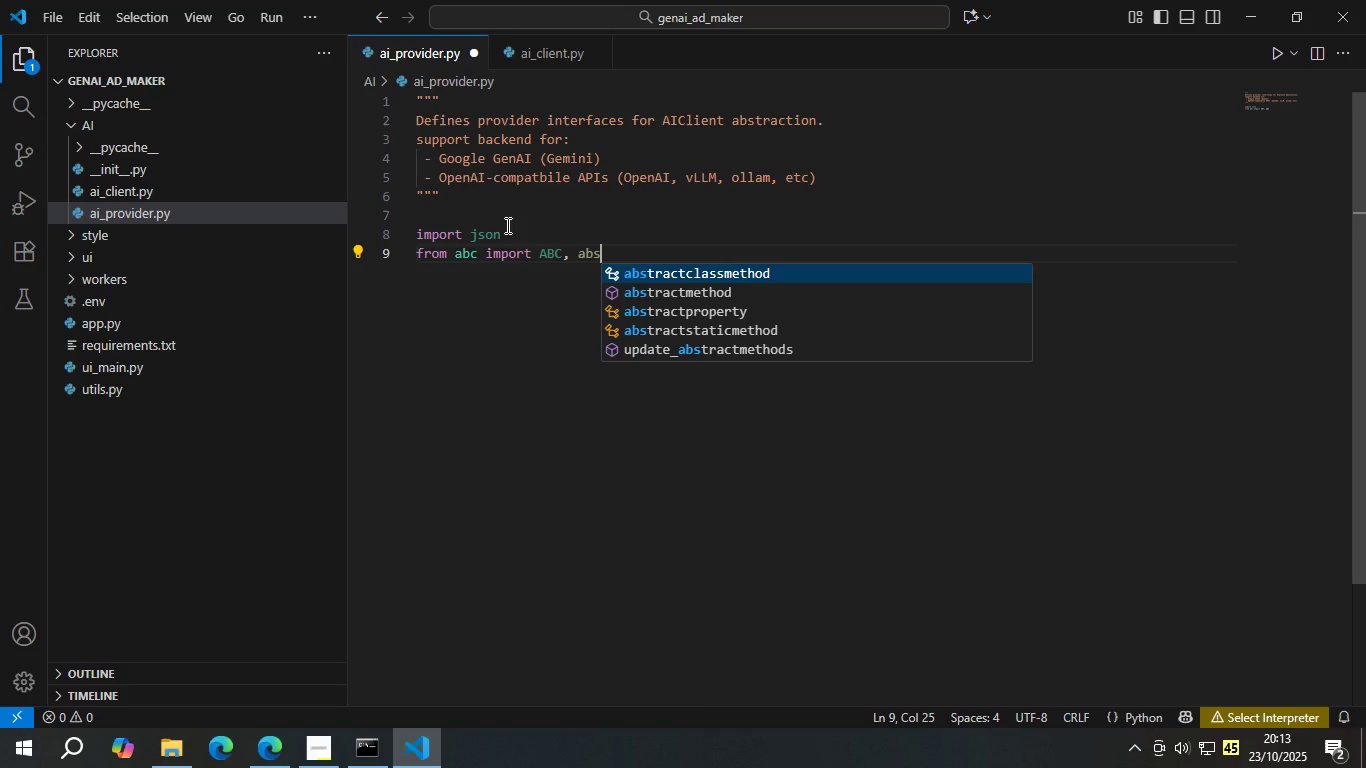 
key(ArrowDown)
 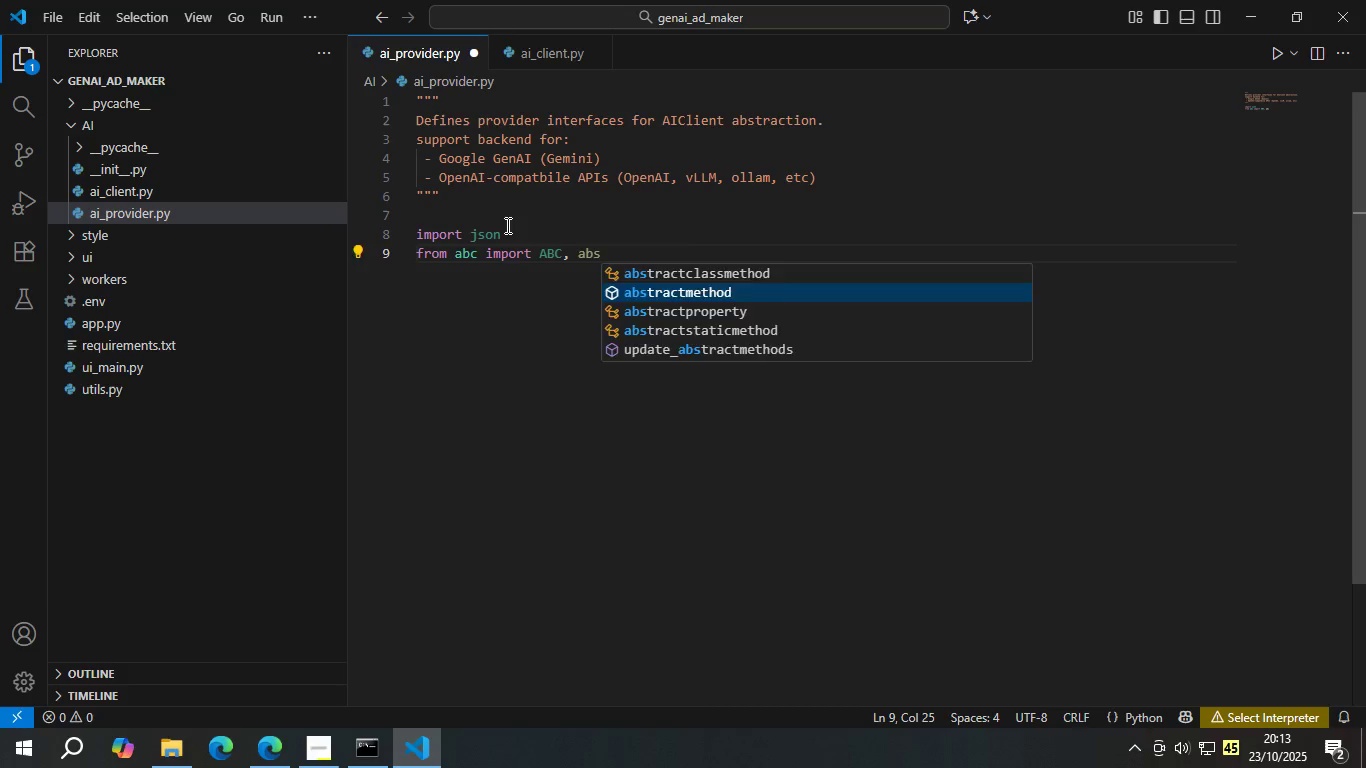 
key(Enter)
 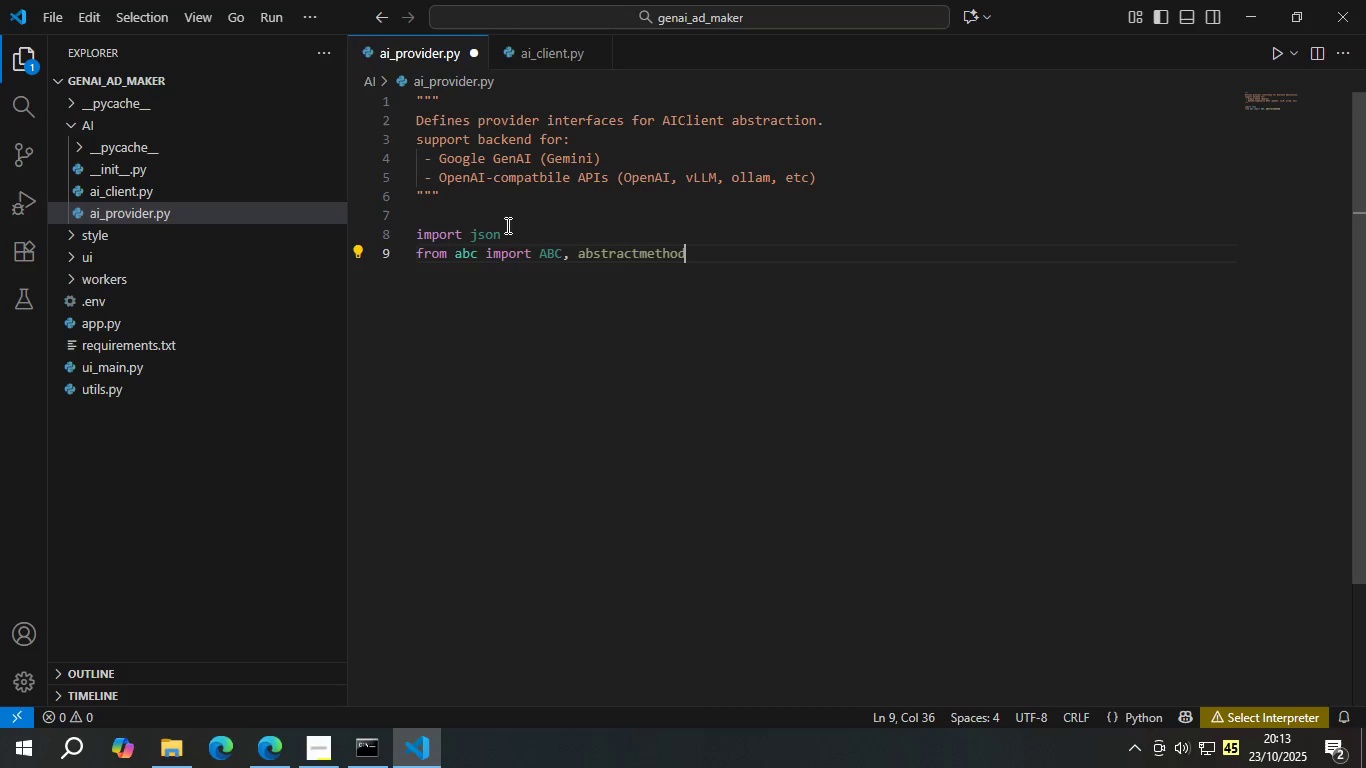 
key(Enter)
 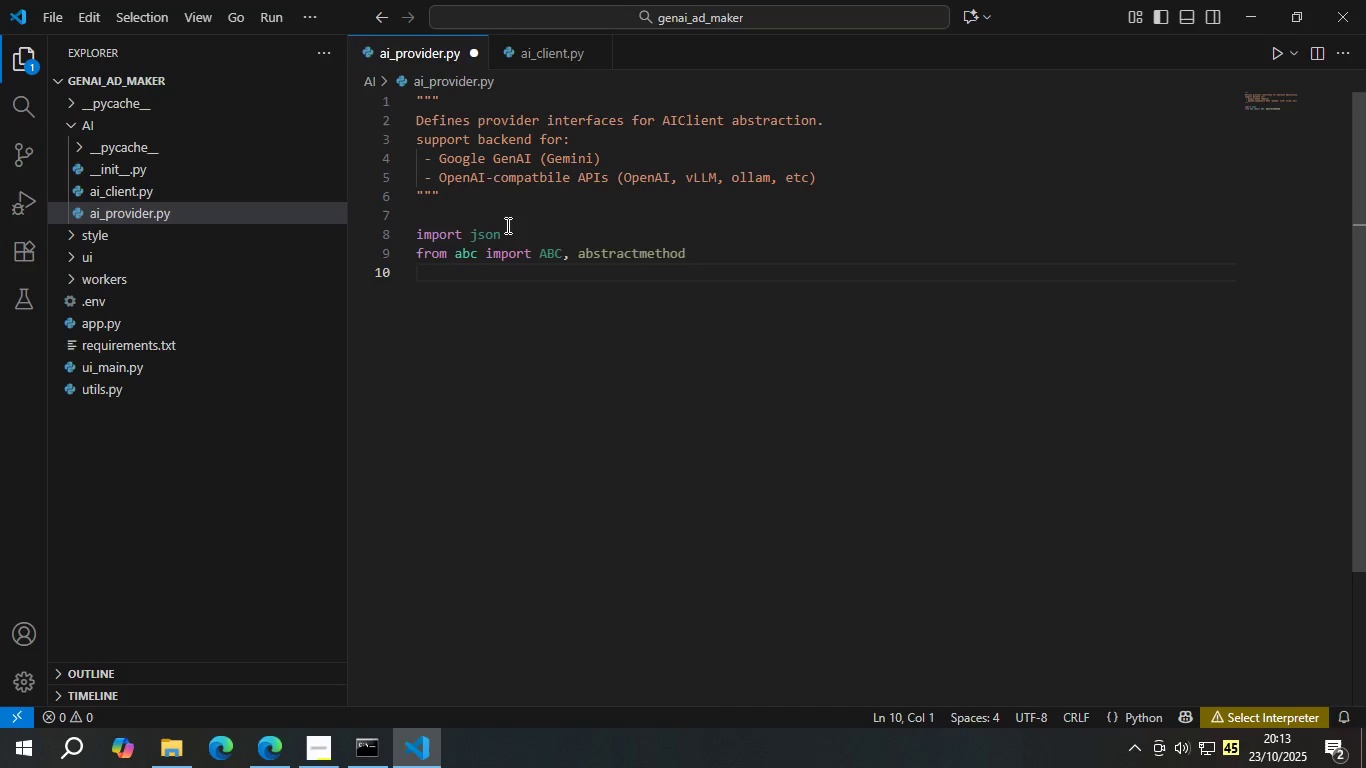 
type(r)
key(Backspace)
type(from P)
 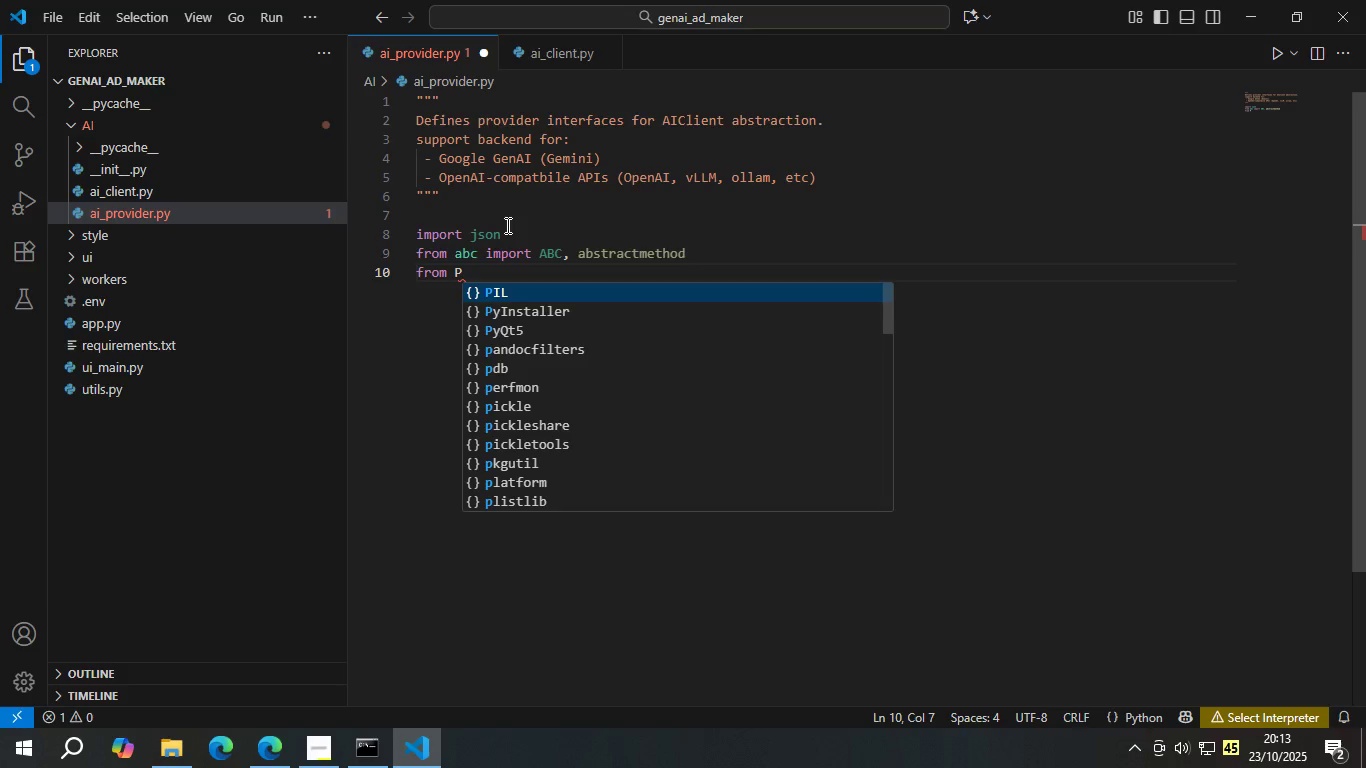 
key(Enter)
 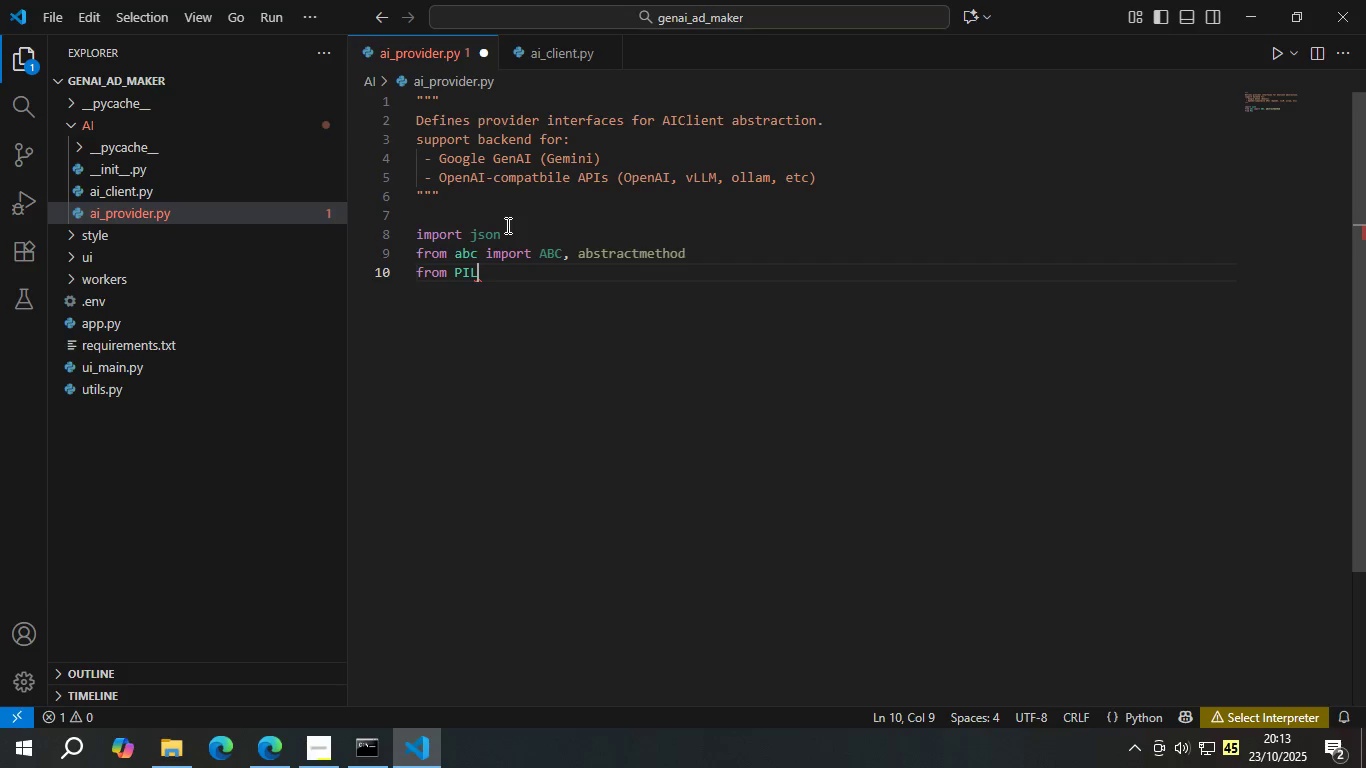 
type( import I)
 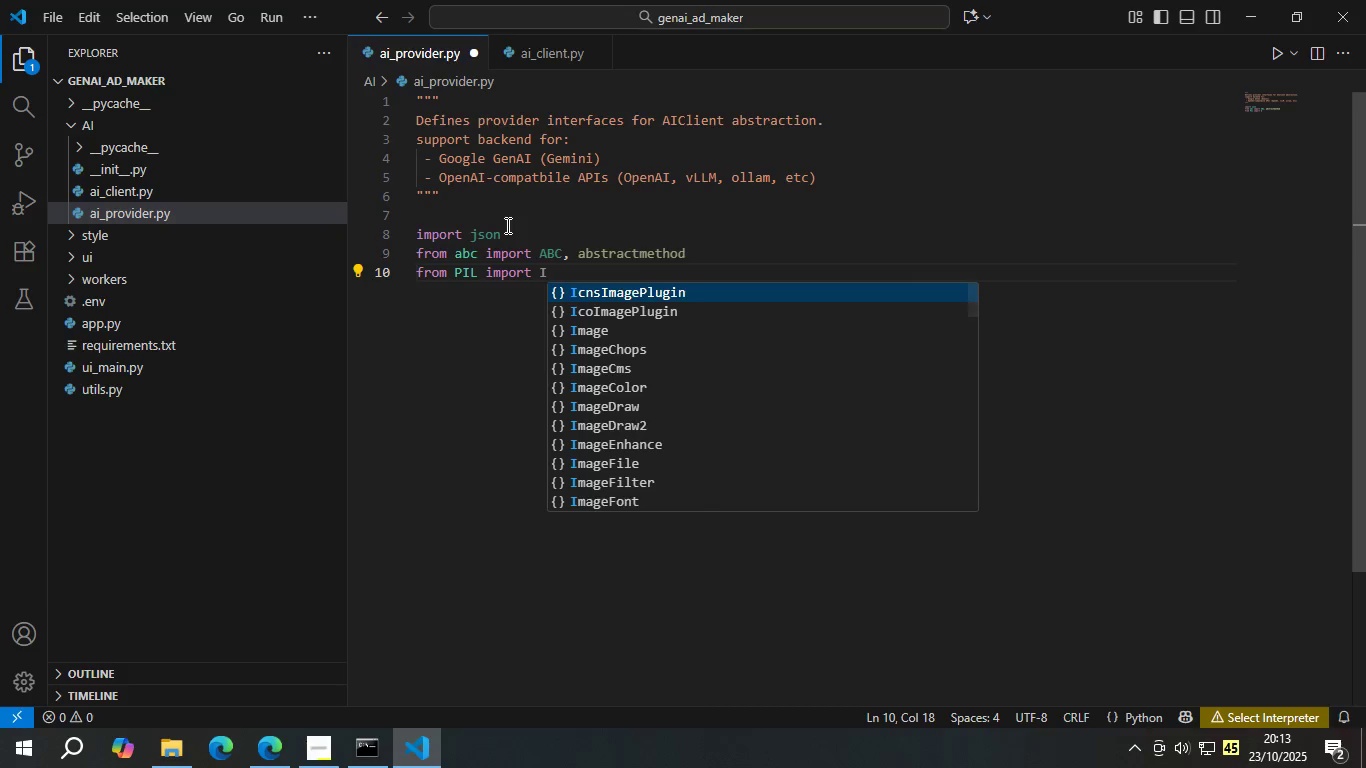 
key(ArrowDown)
 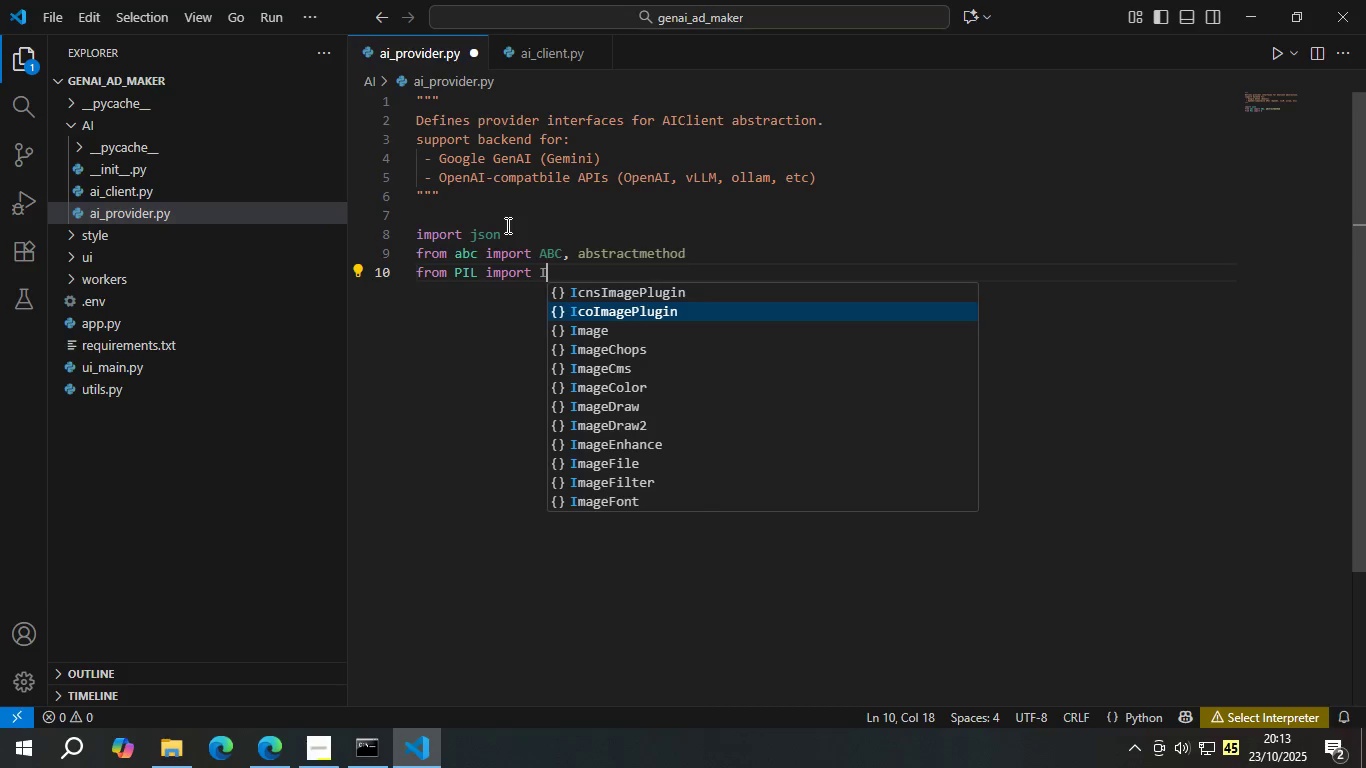 
key(ArrowDown)
 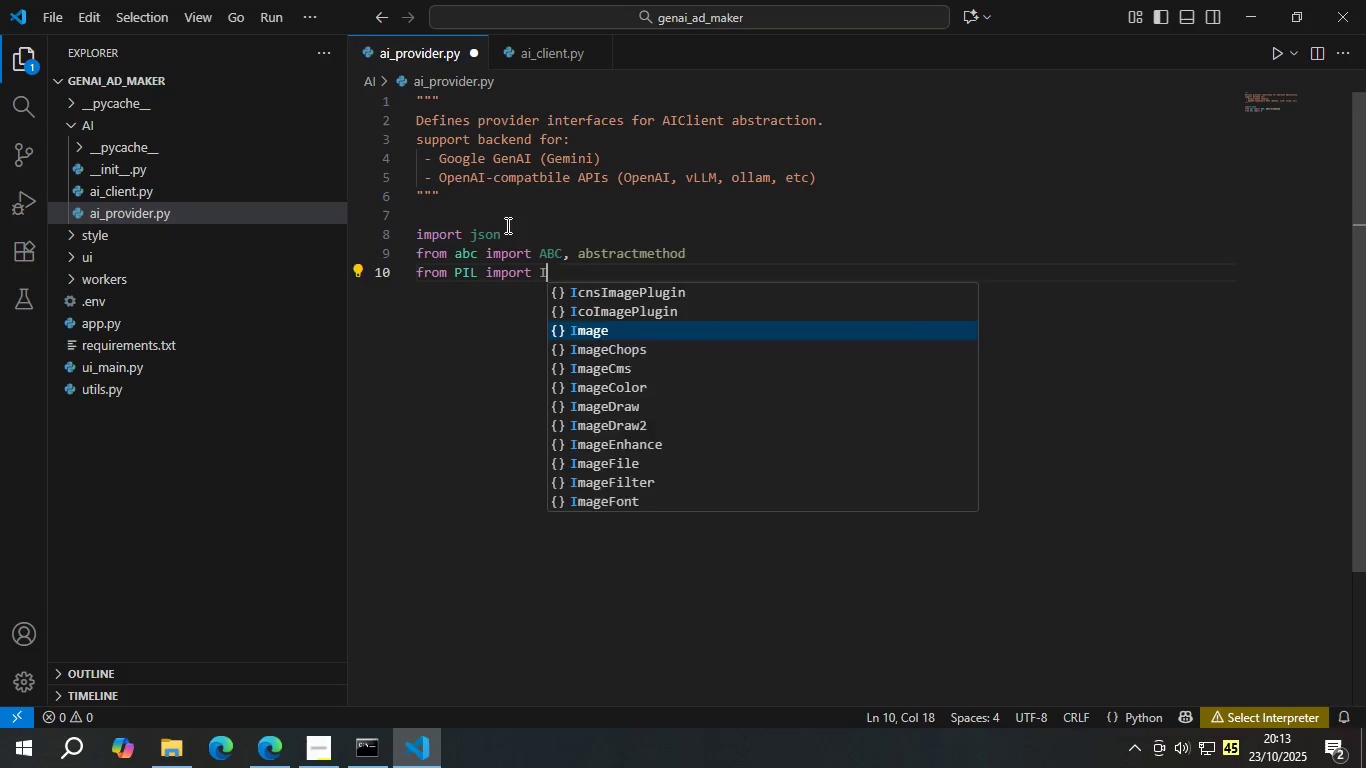 
key(Enter)
 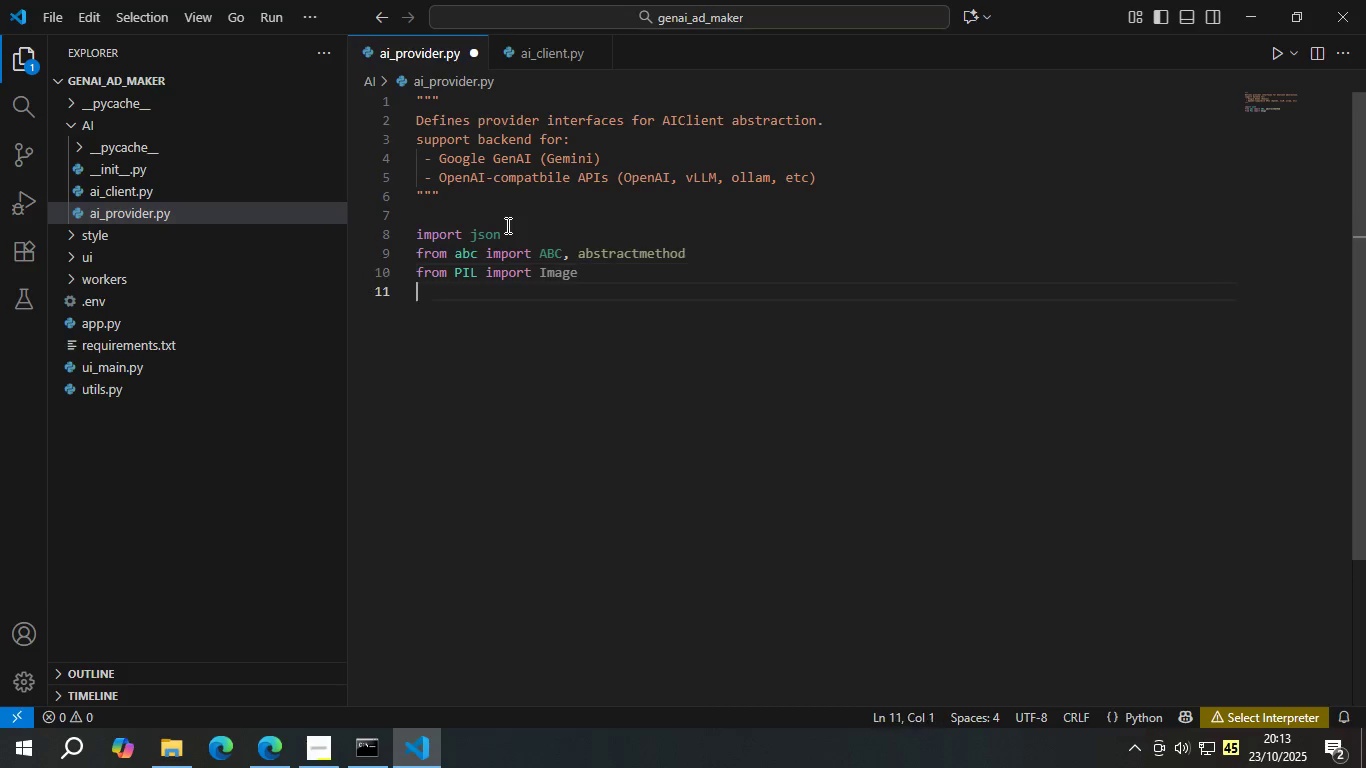 
key(Enter)
 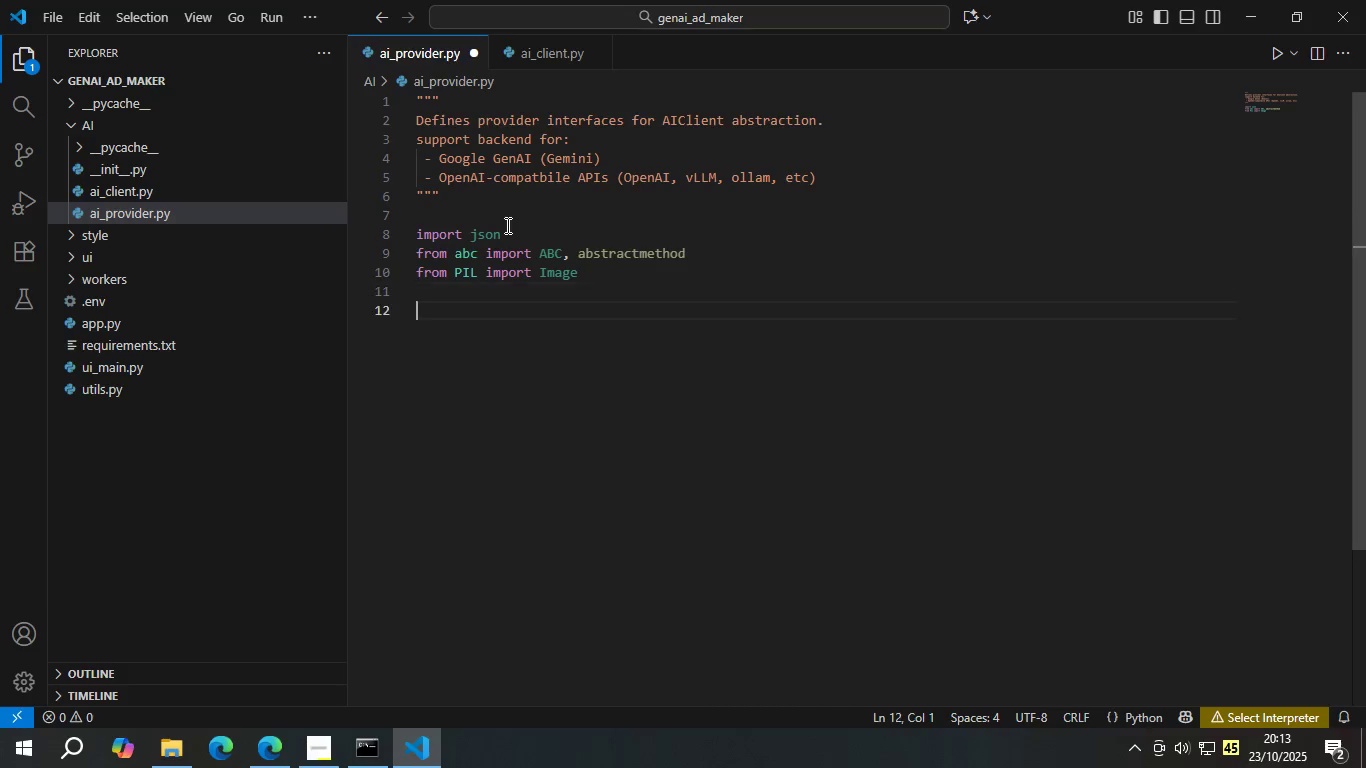 
key(Enter)
 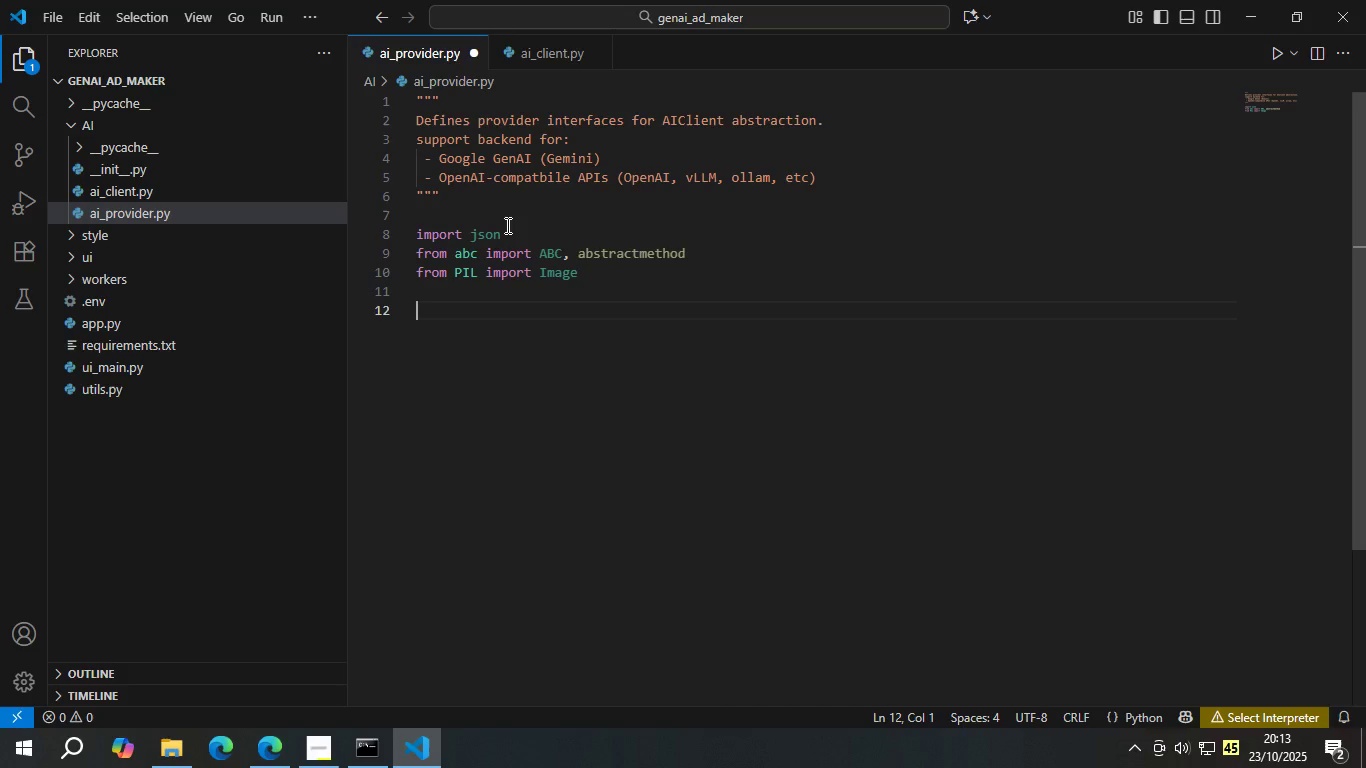 
hold_key(key=ShiftLeft, duration=0.31)
 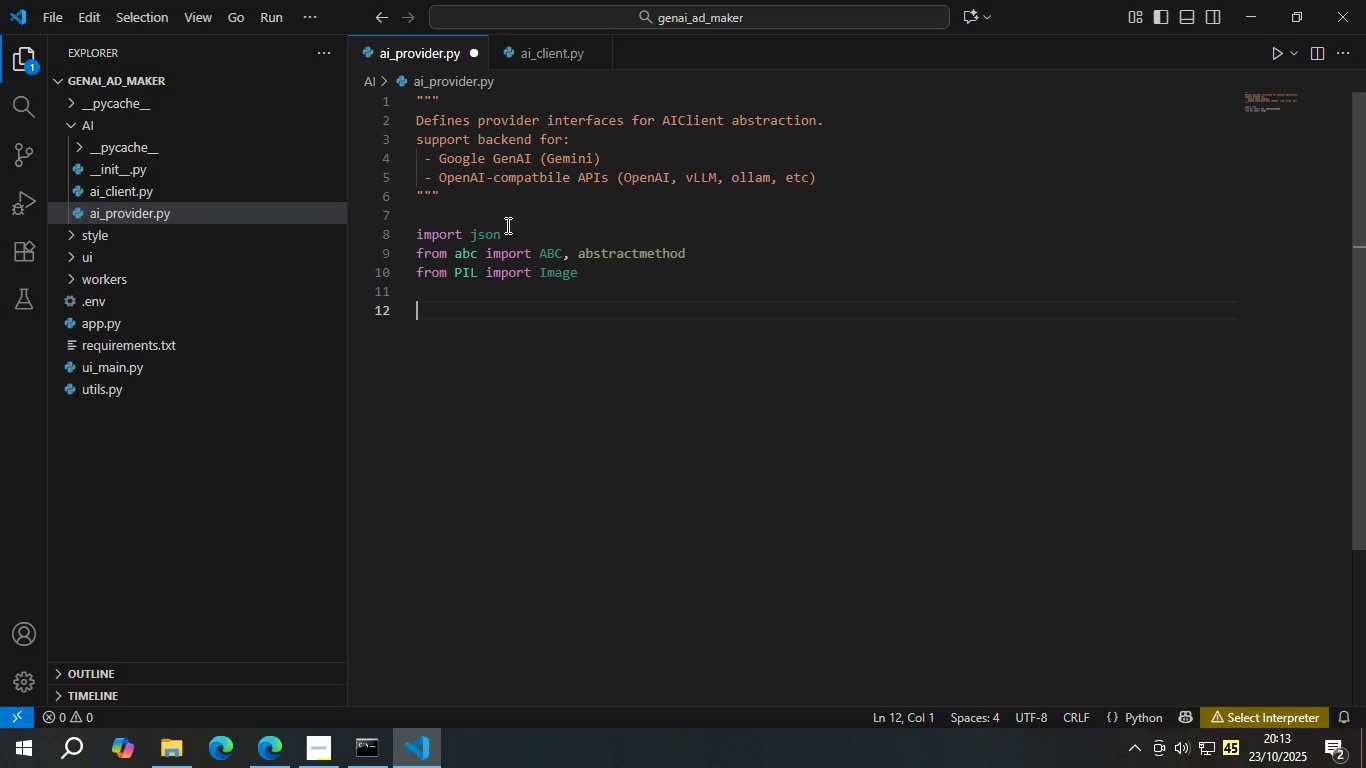 
type(# Baser)
key(Backspace)
type( Provider )
 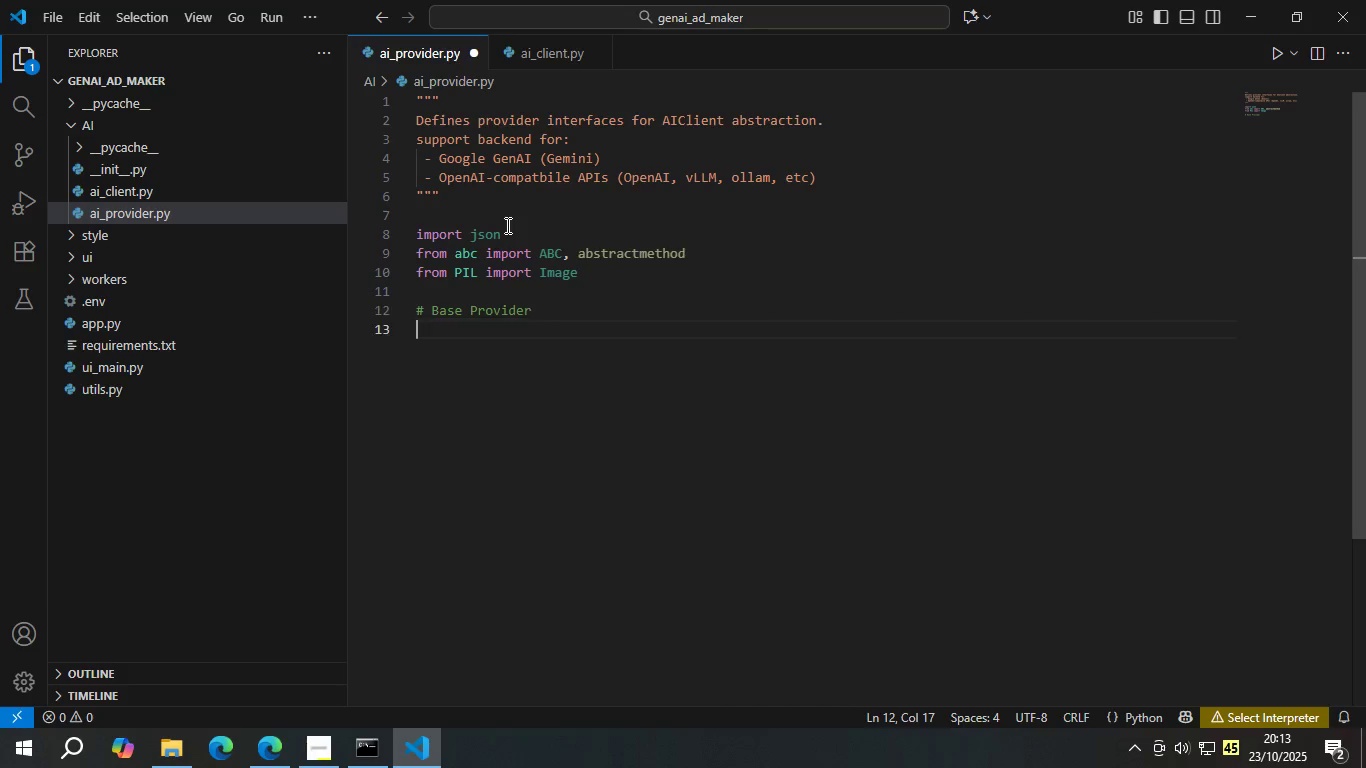 
key(Enter)
 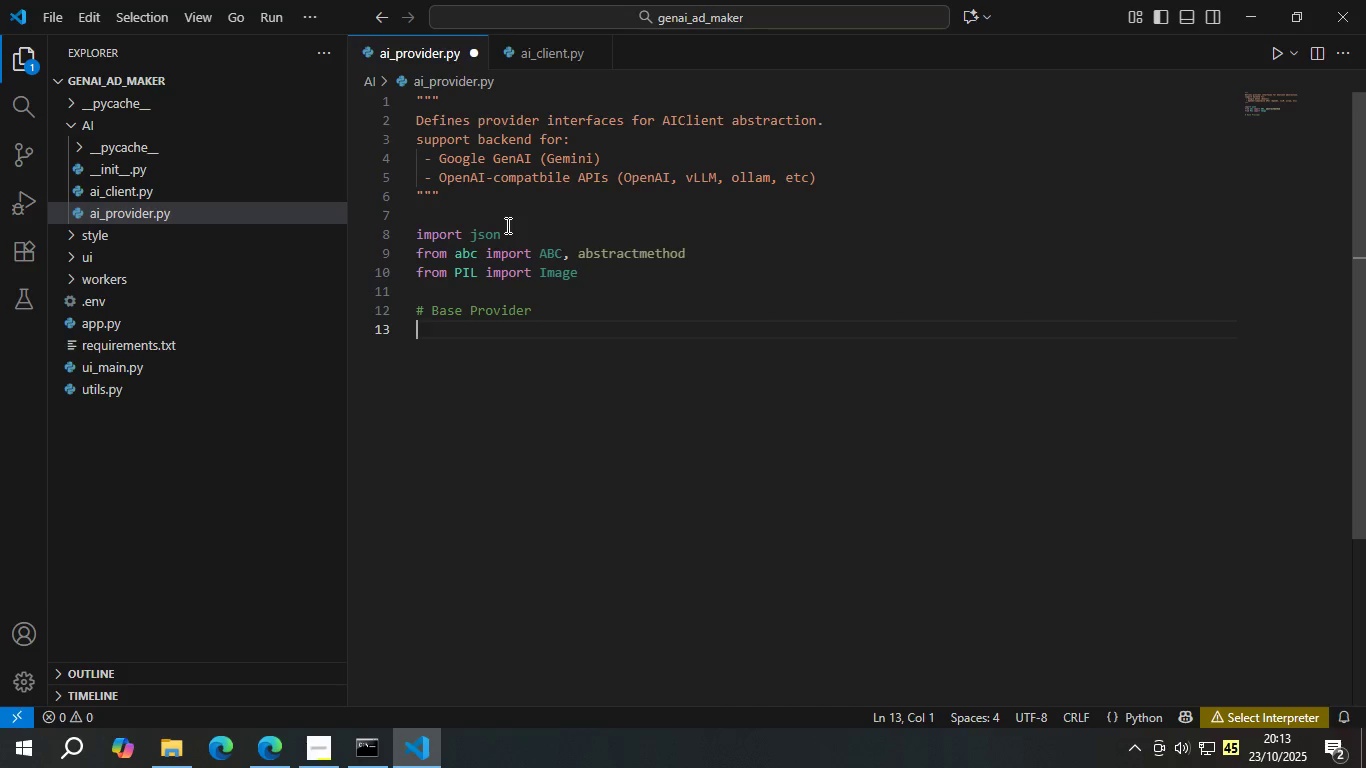 
type(class V)
key(Backspace)
type(BaseAIProvider(ABC)
 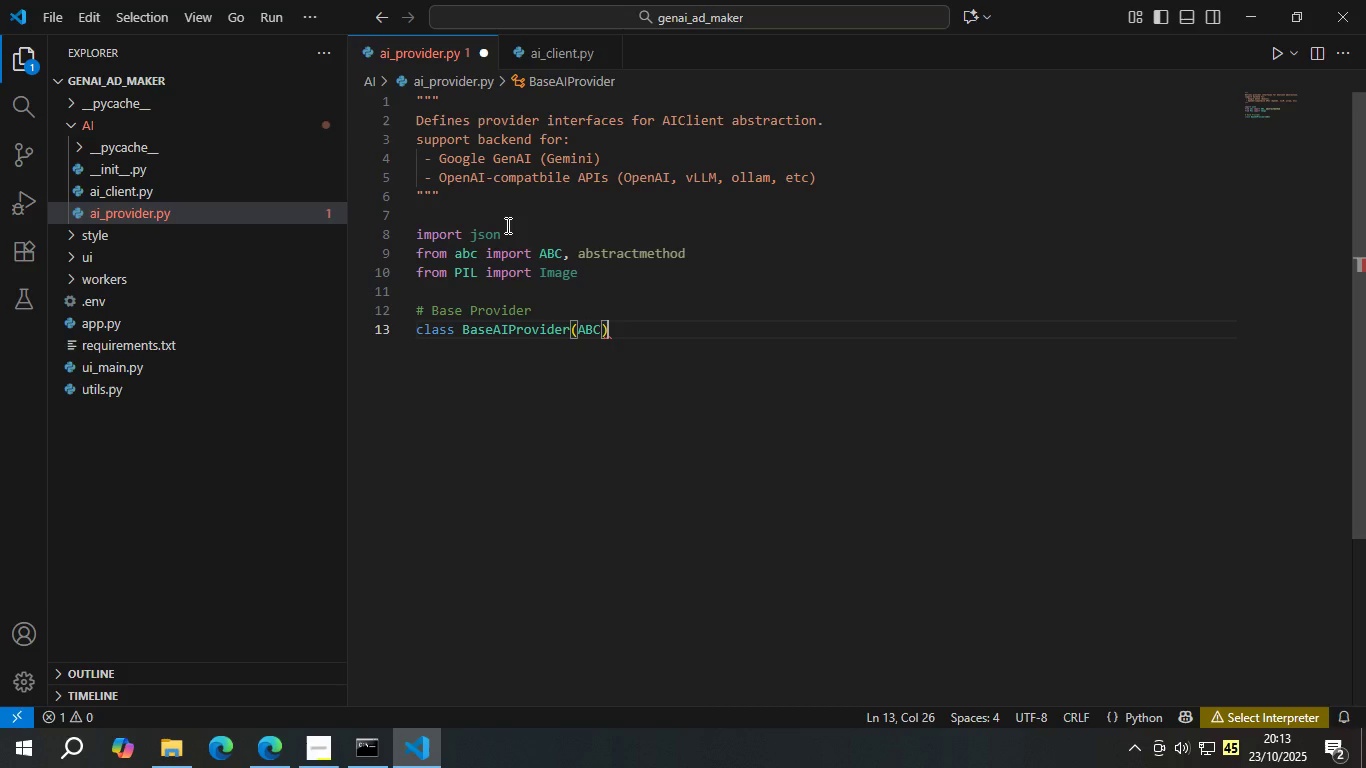 
 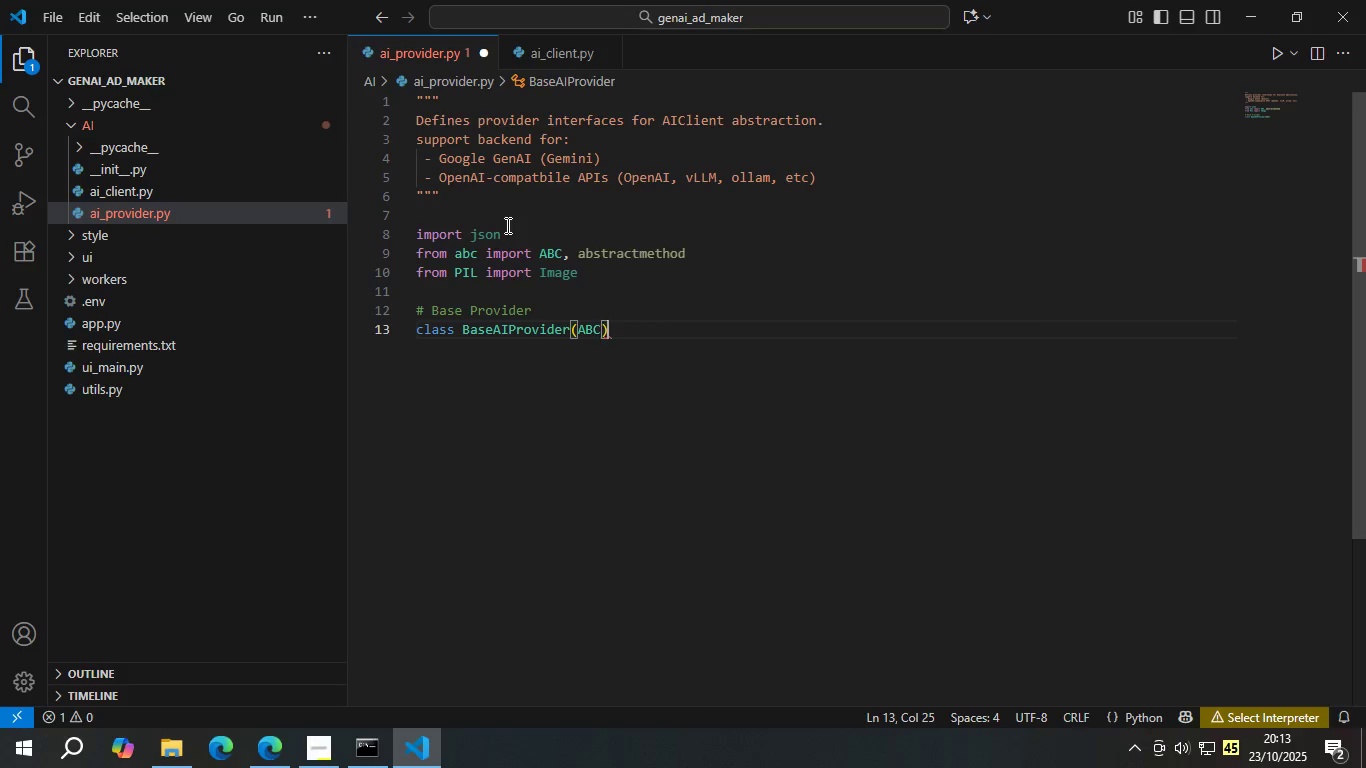 
key(ArrowRight)
 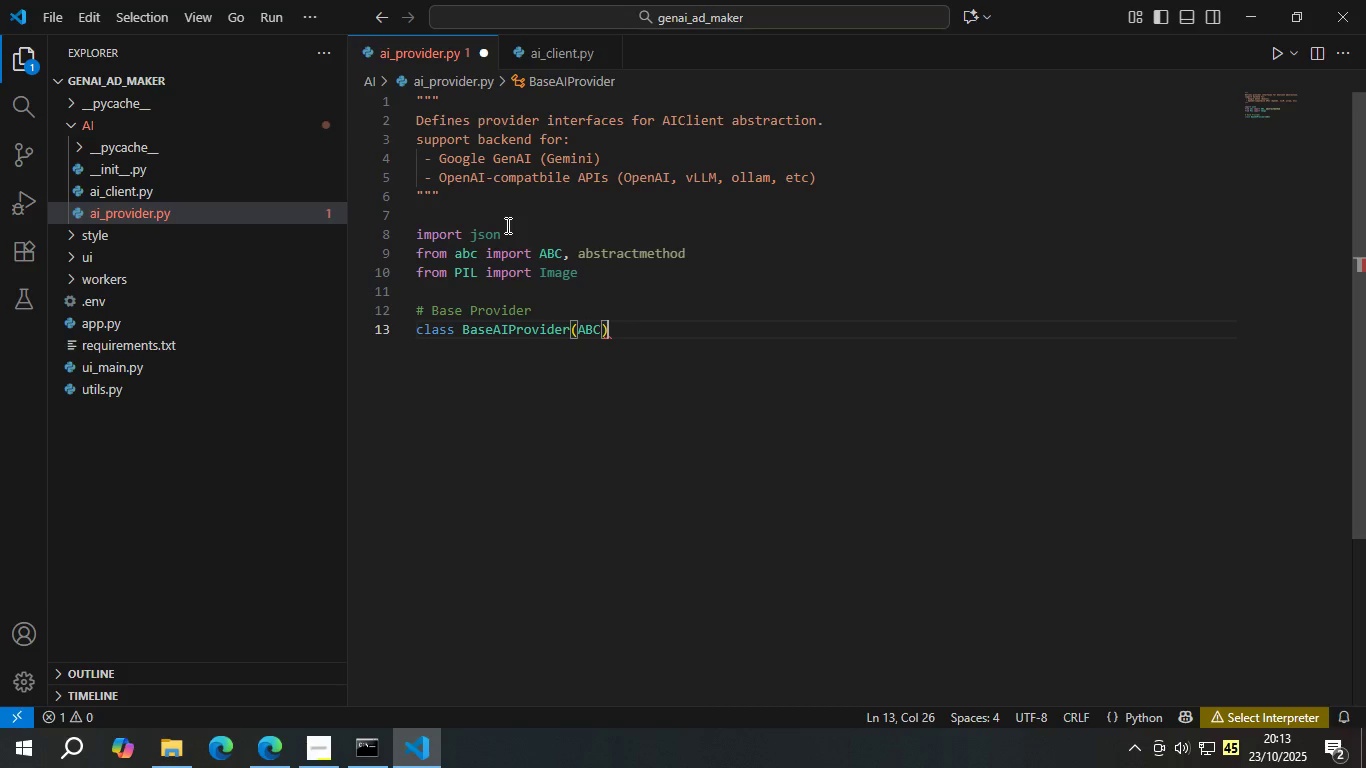 
key(Shift+Semicolon)
 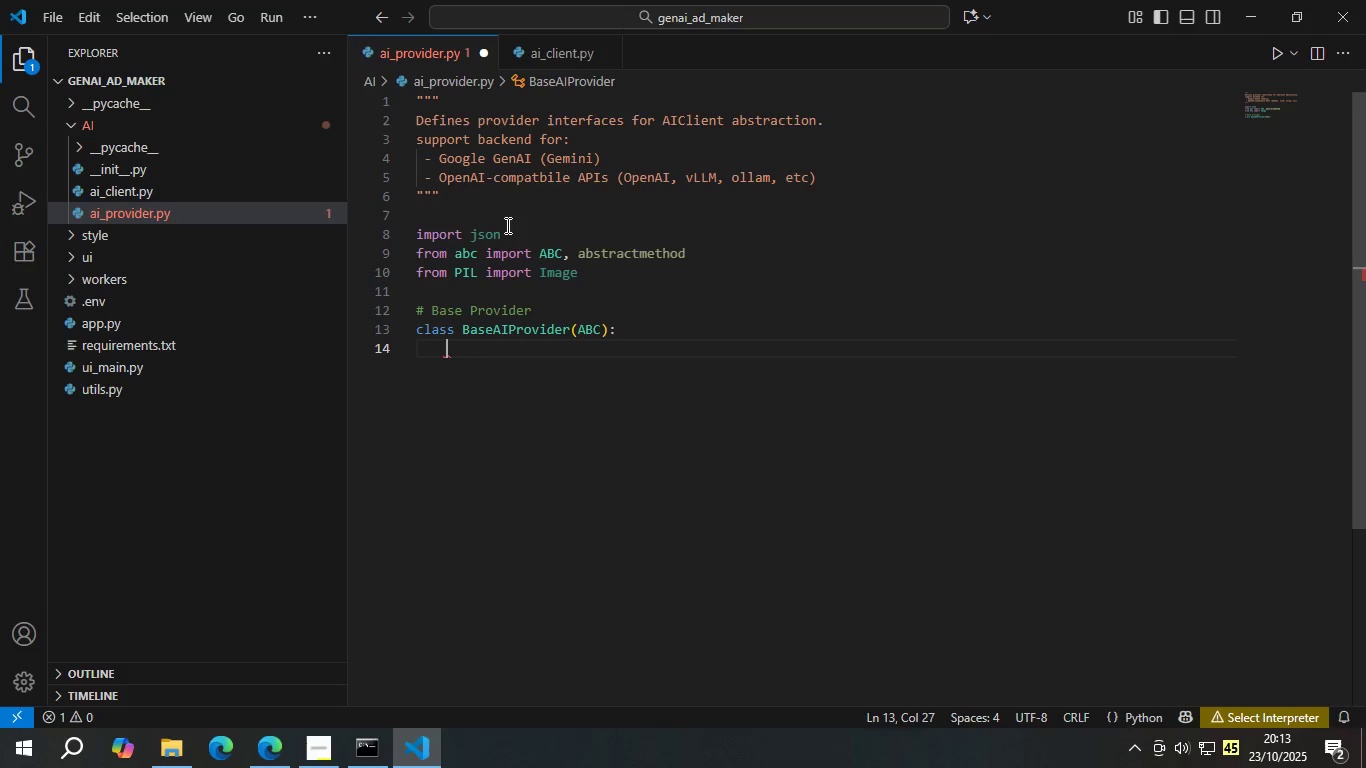 
key(Enter)
 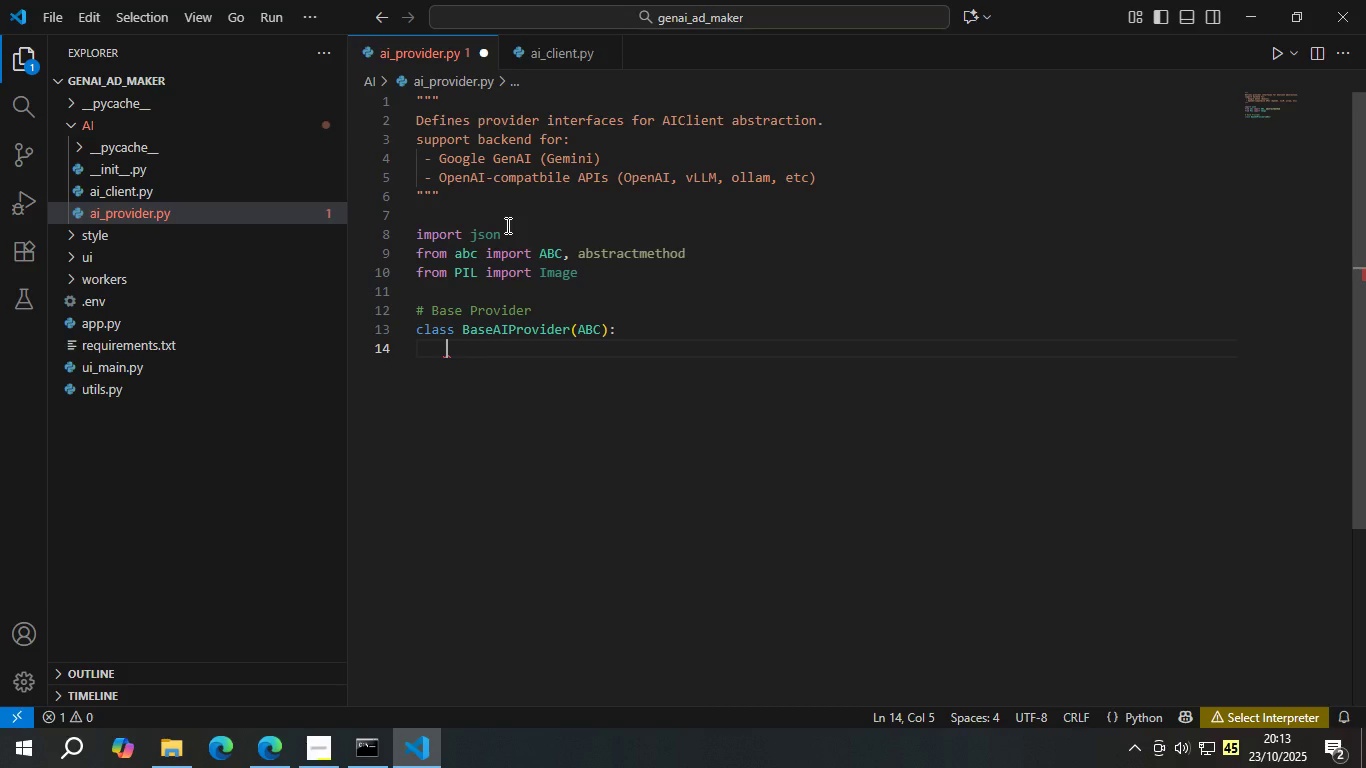 
type(@abstract)
 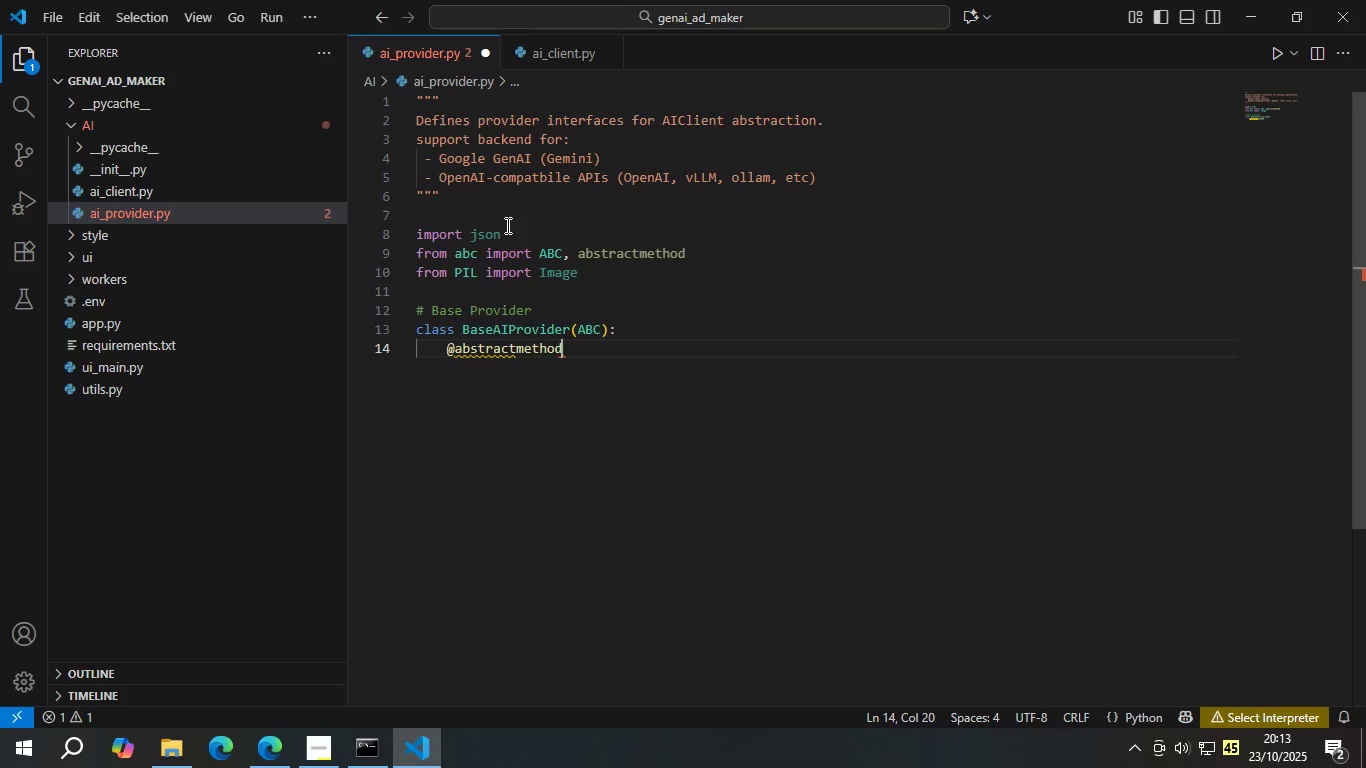 
key(Enter)
 